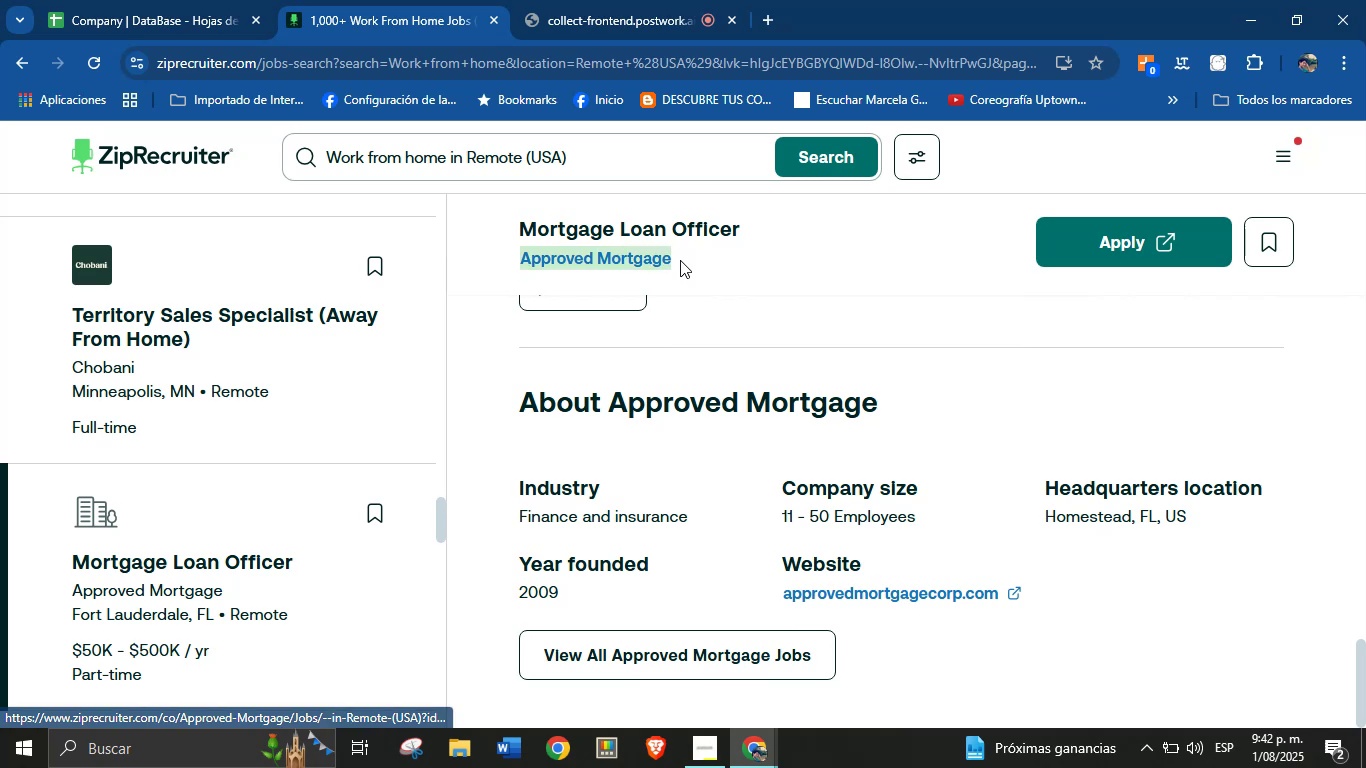 
key(Control+C)
 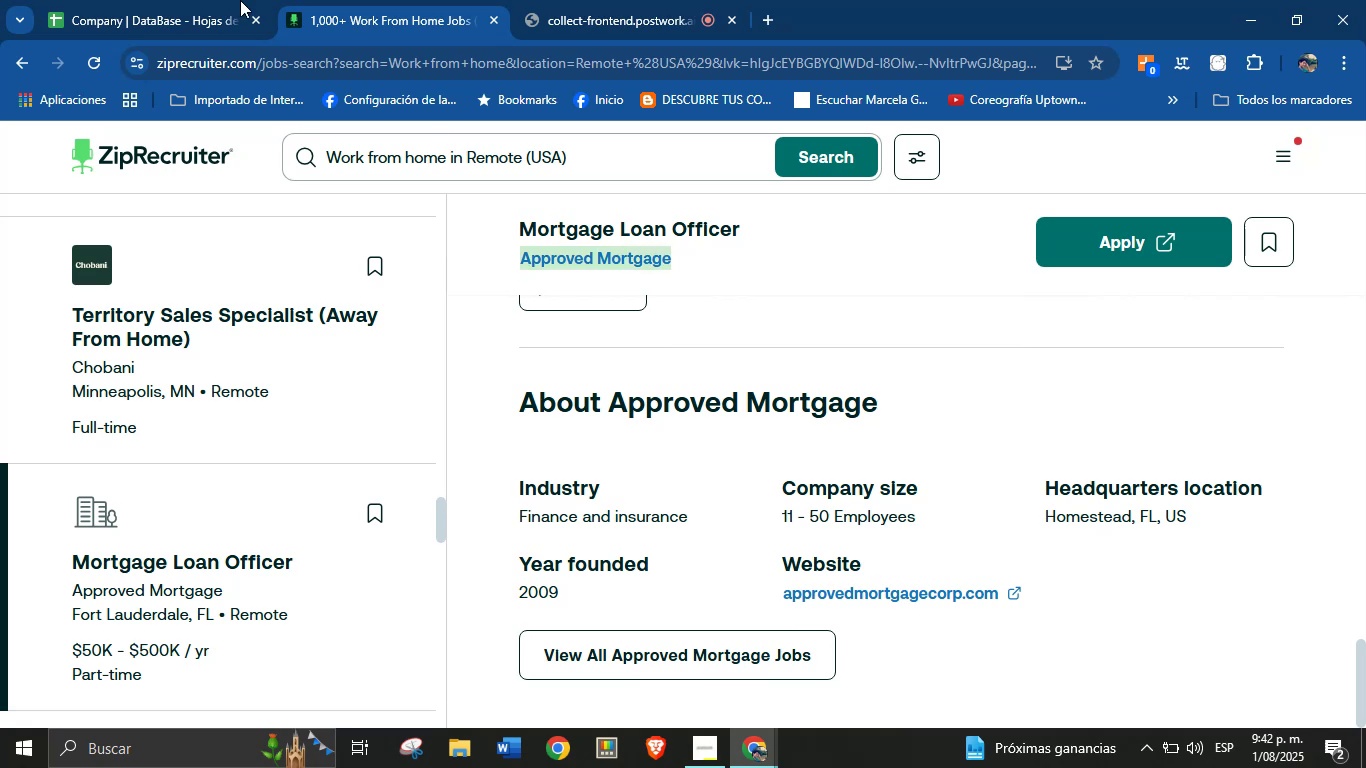 
left_click([171, 0])
 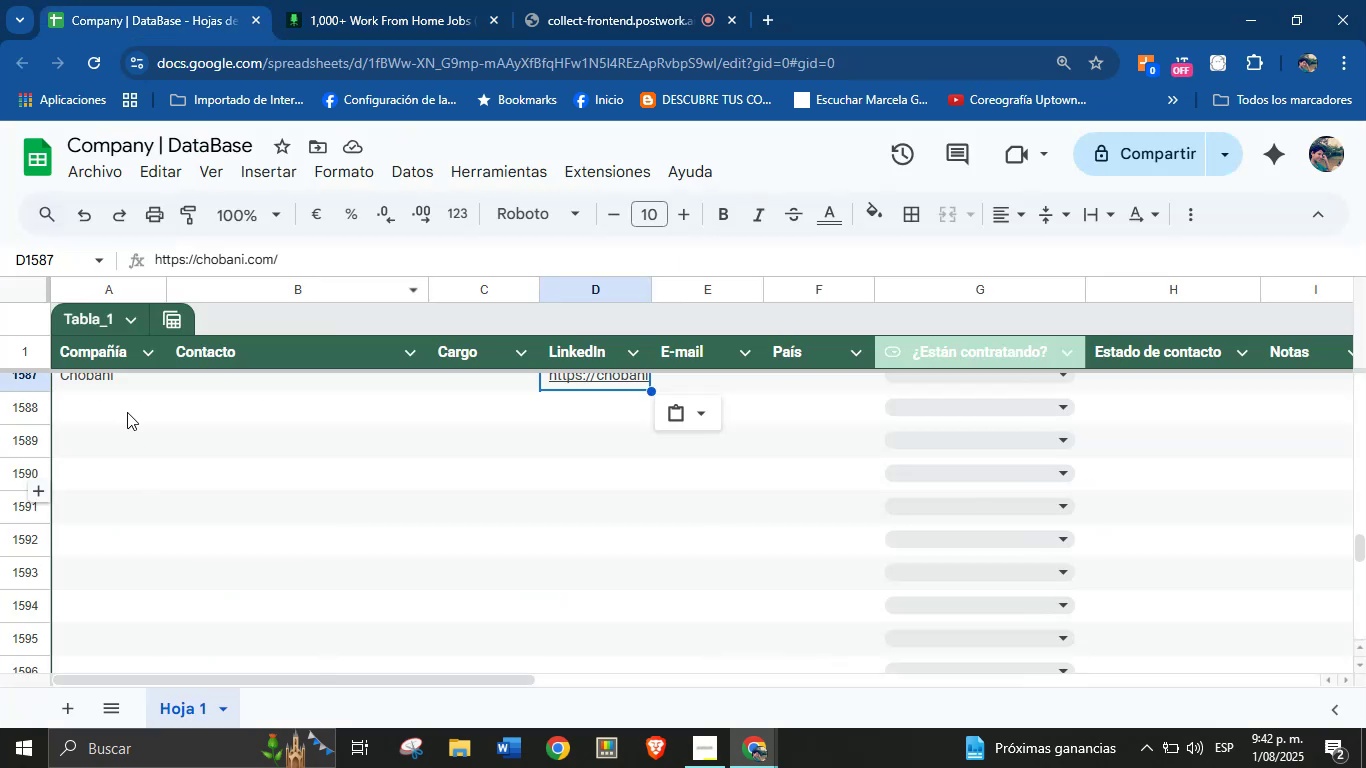 
left_click([123, 402])
 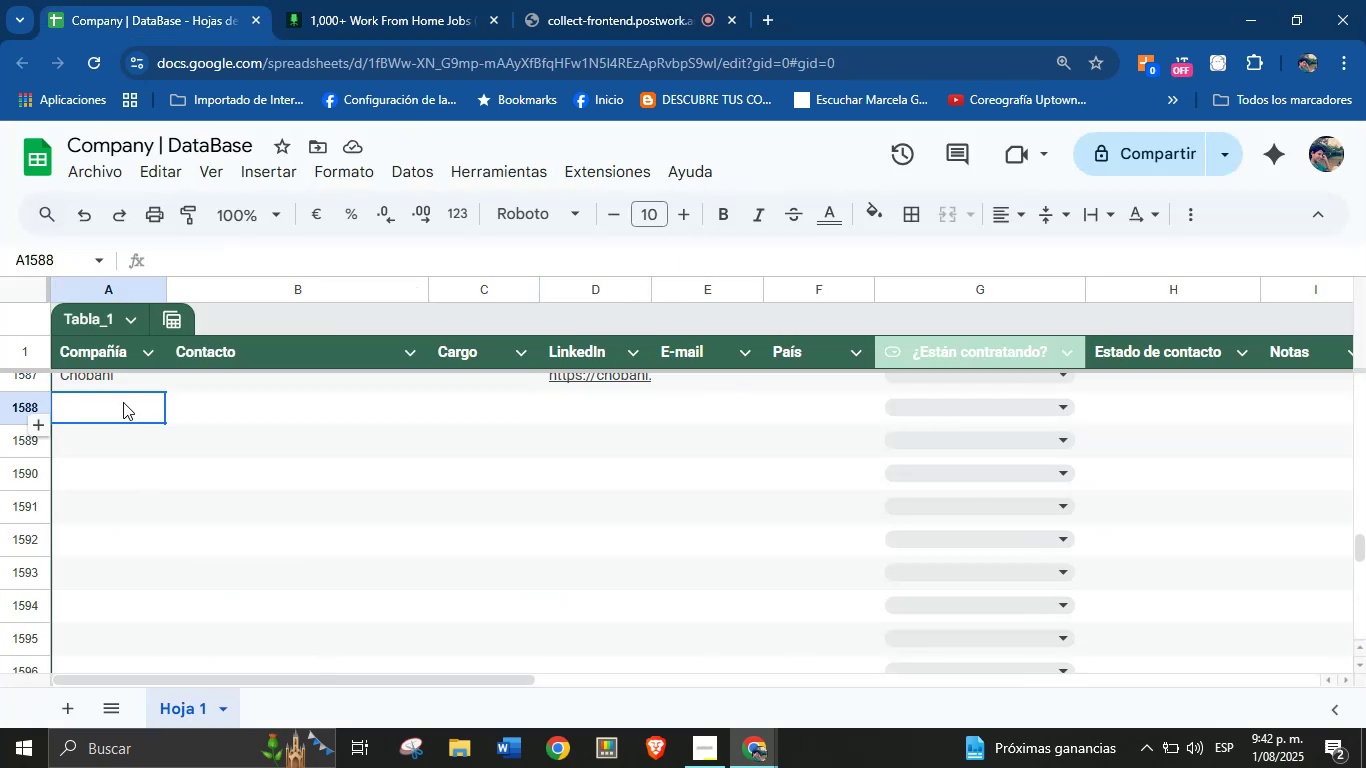 
key(Control+V)
 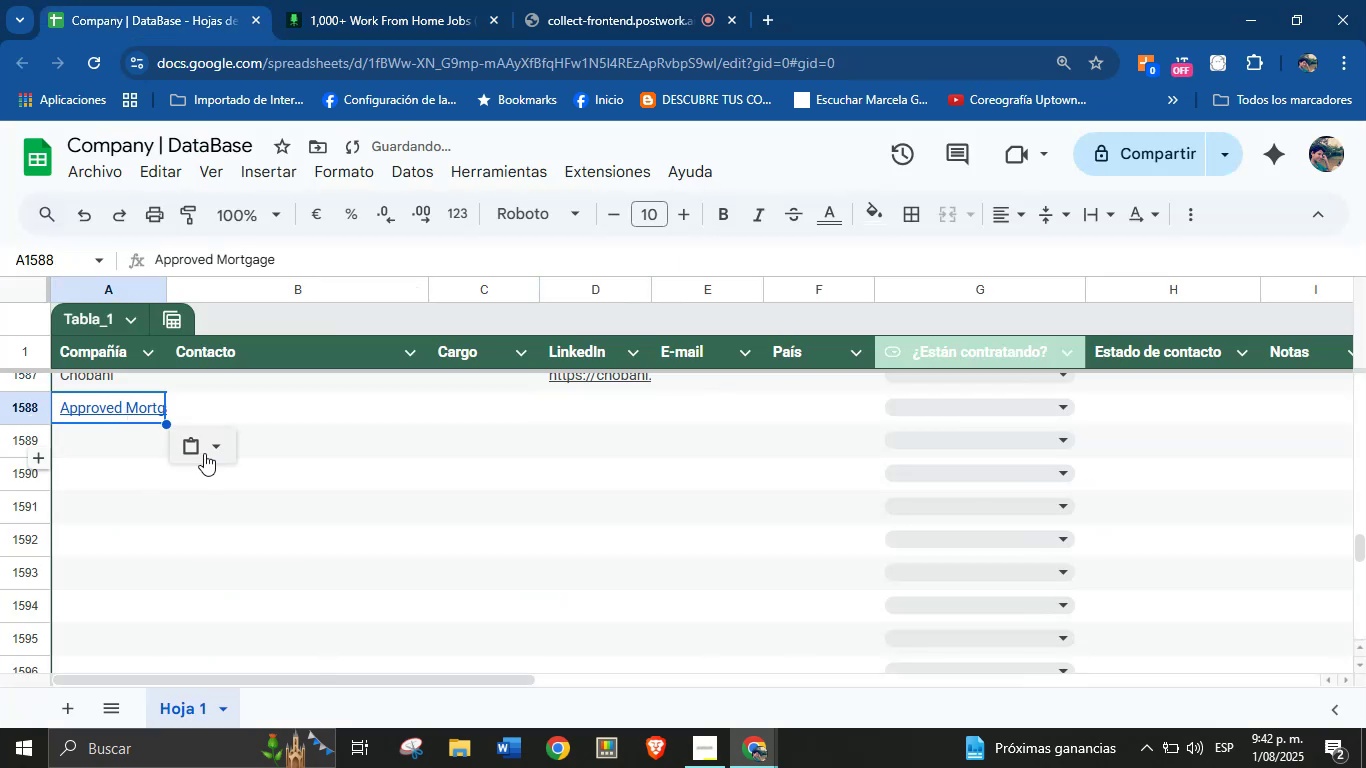 
left_click([213, 452])
 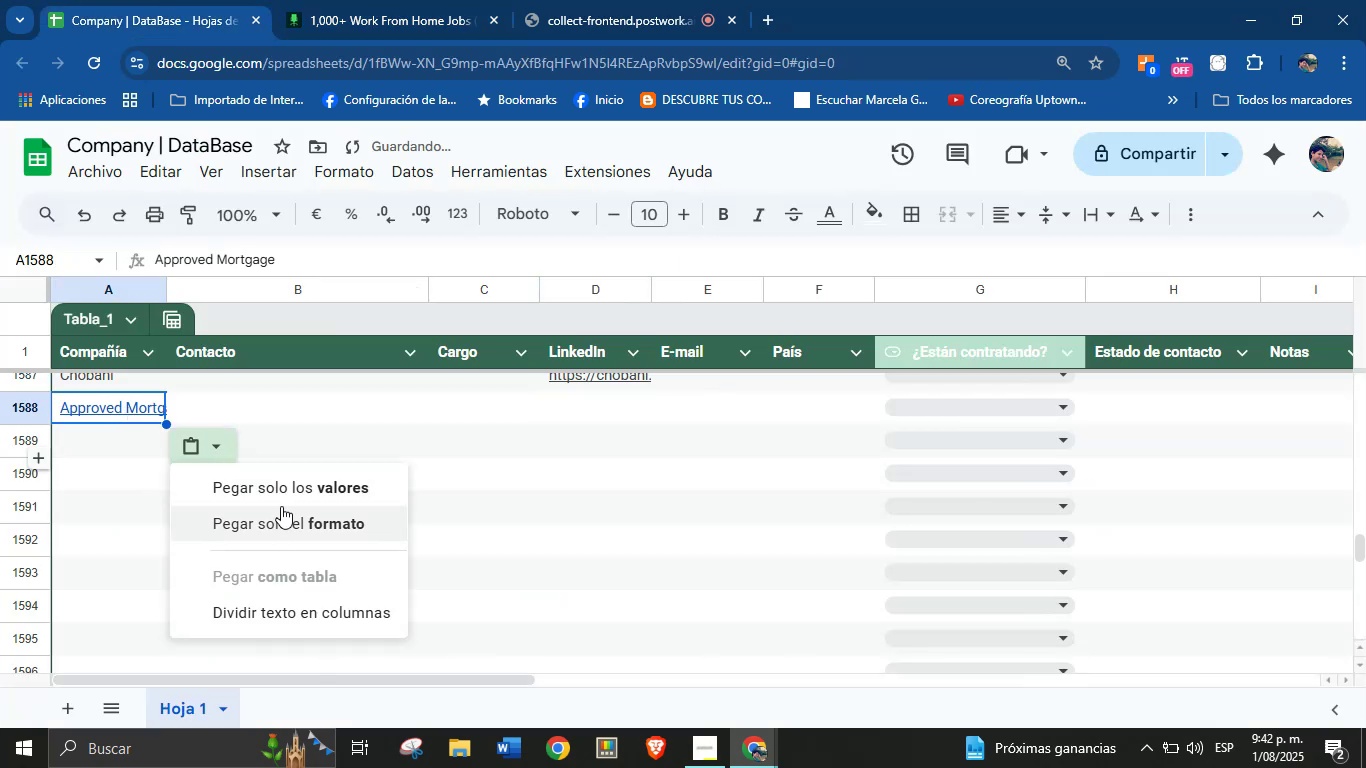 
left_click([285, 498])
 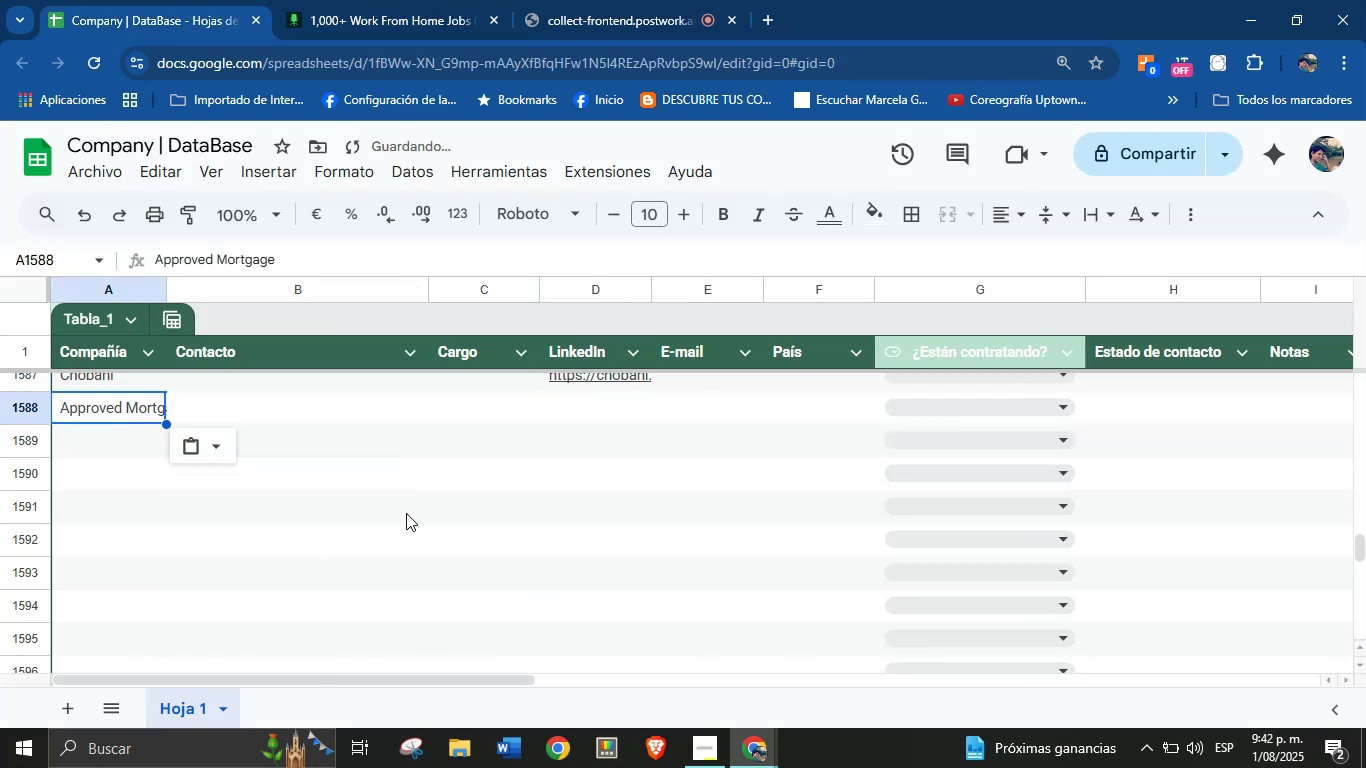 
scroll: coordinate [406, 513], scroll_direction: up, amount: 1.0
 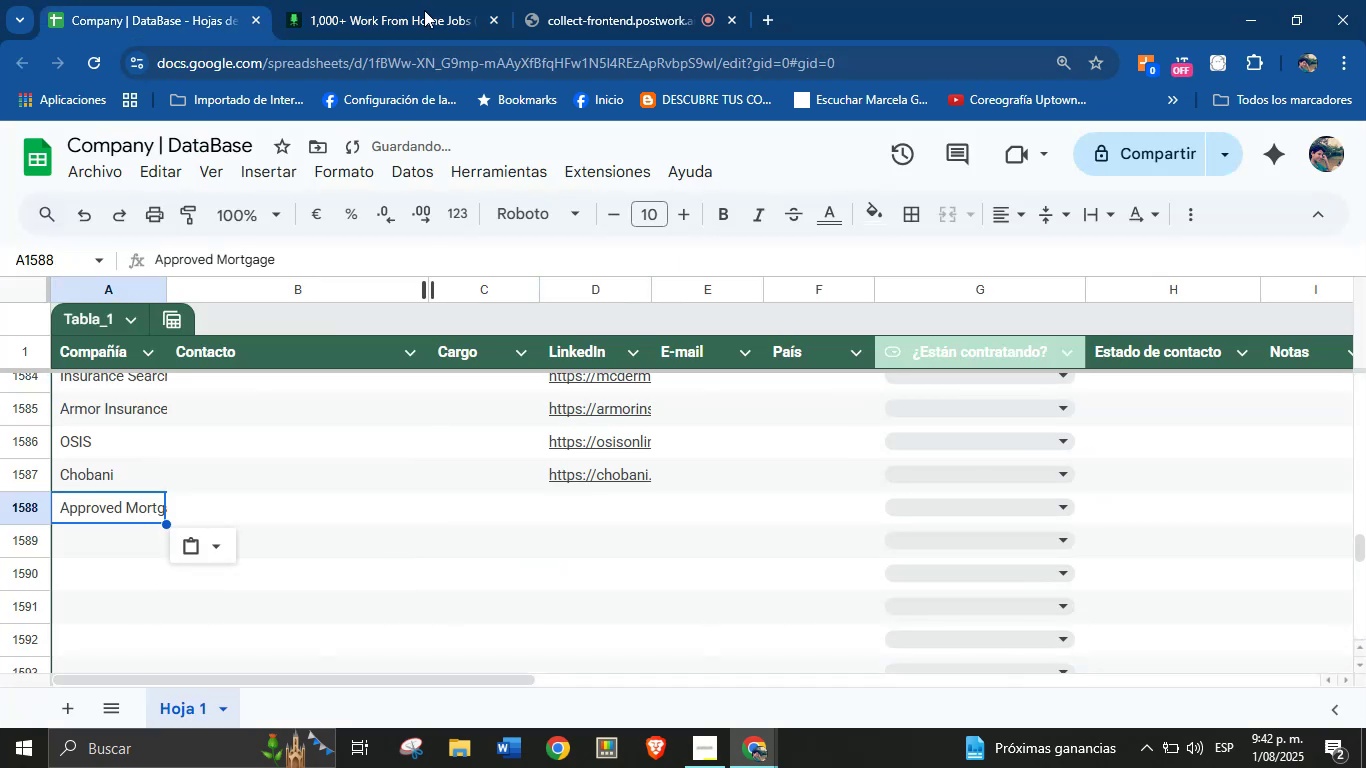 
left_click([433, 0])
 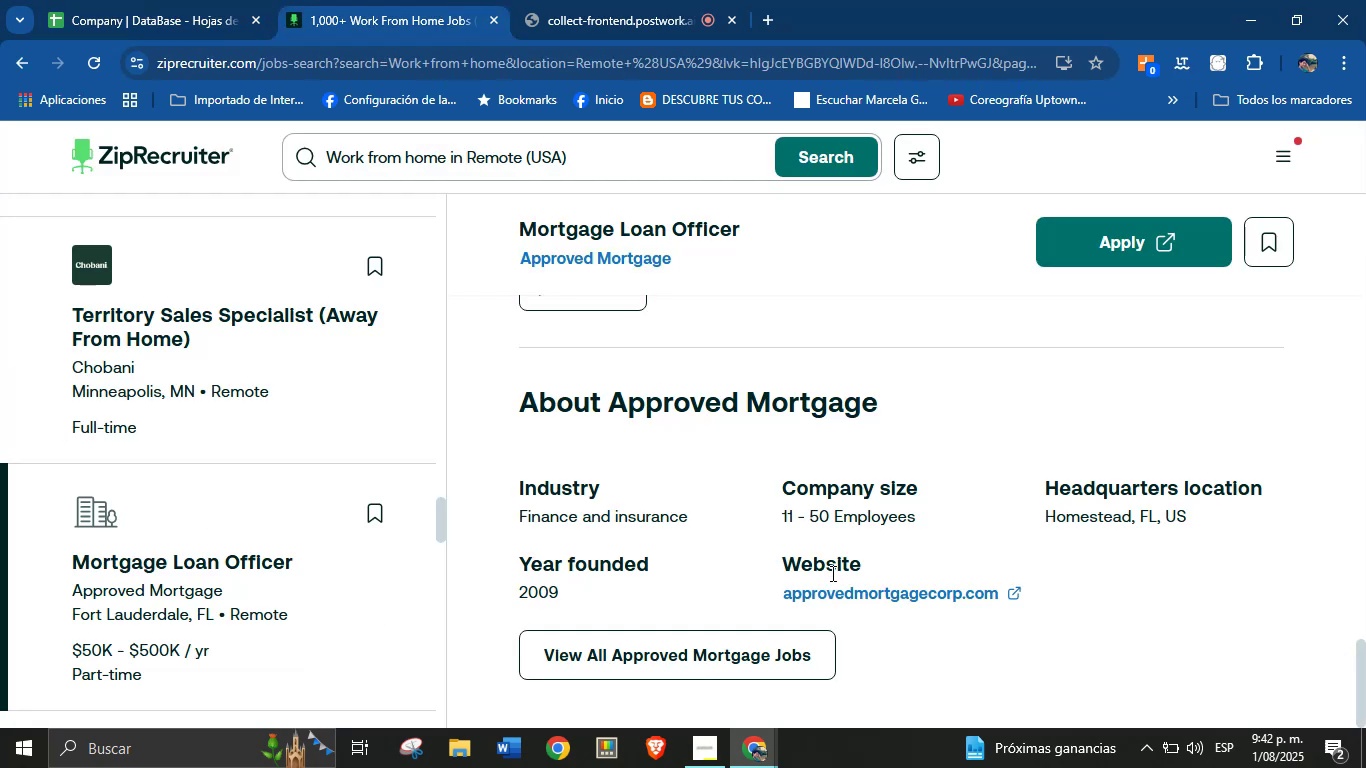 
right_click([833, 595])
 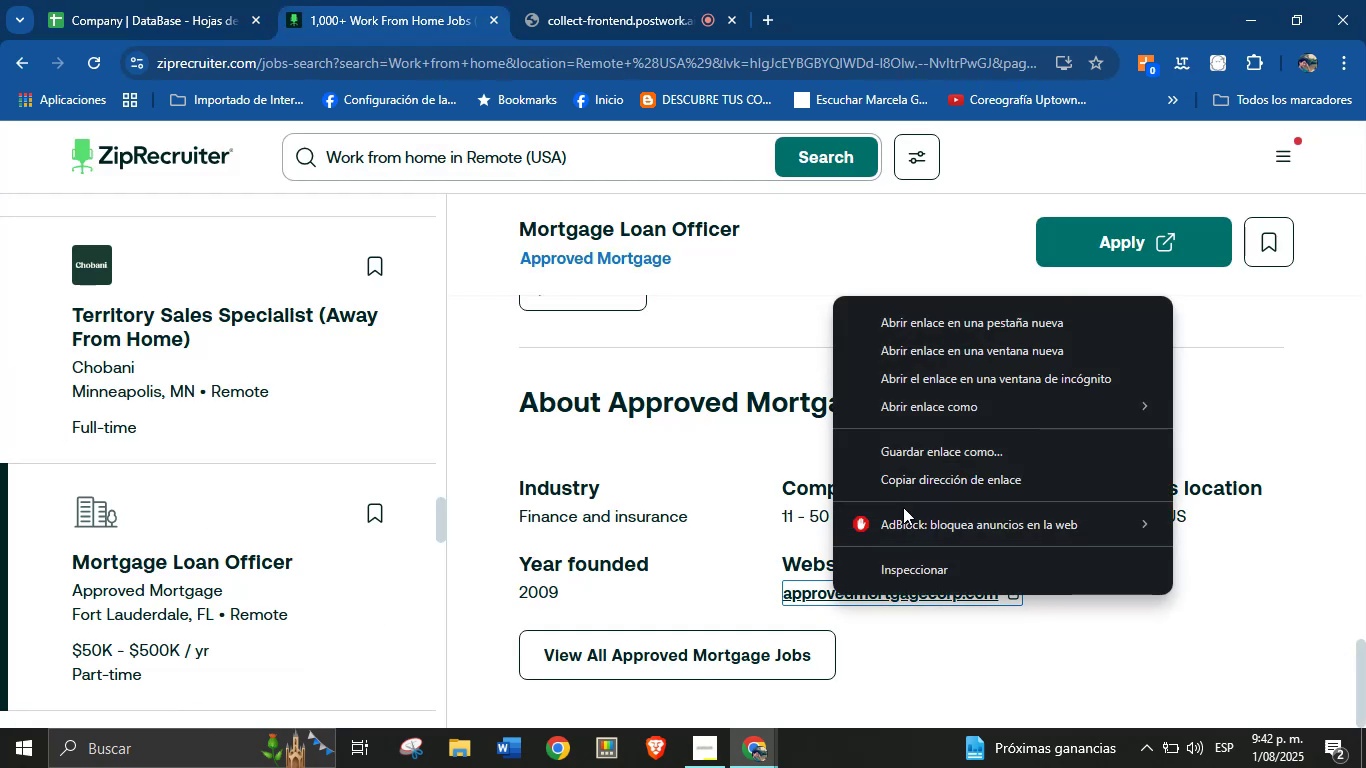 
left_click([914, 481])
 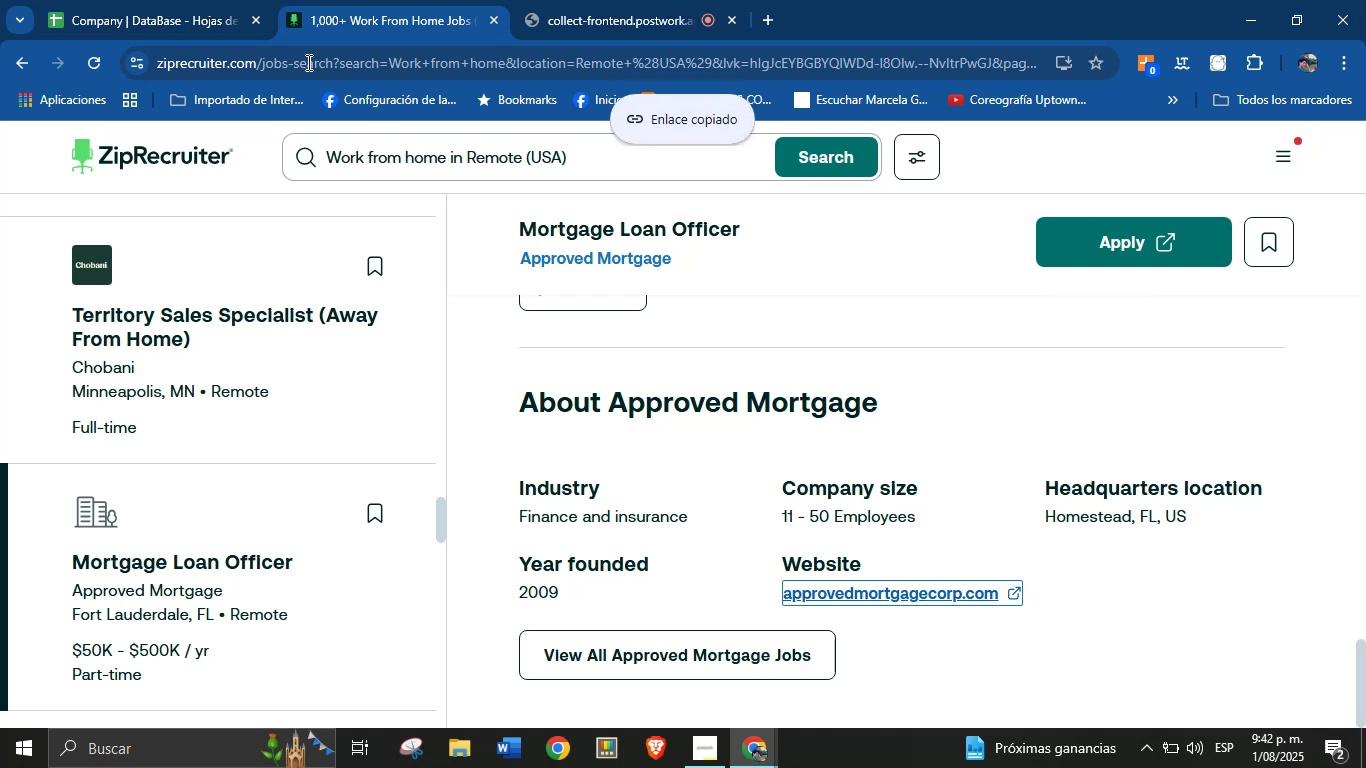 
left_click([171, 0])
 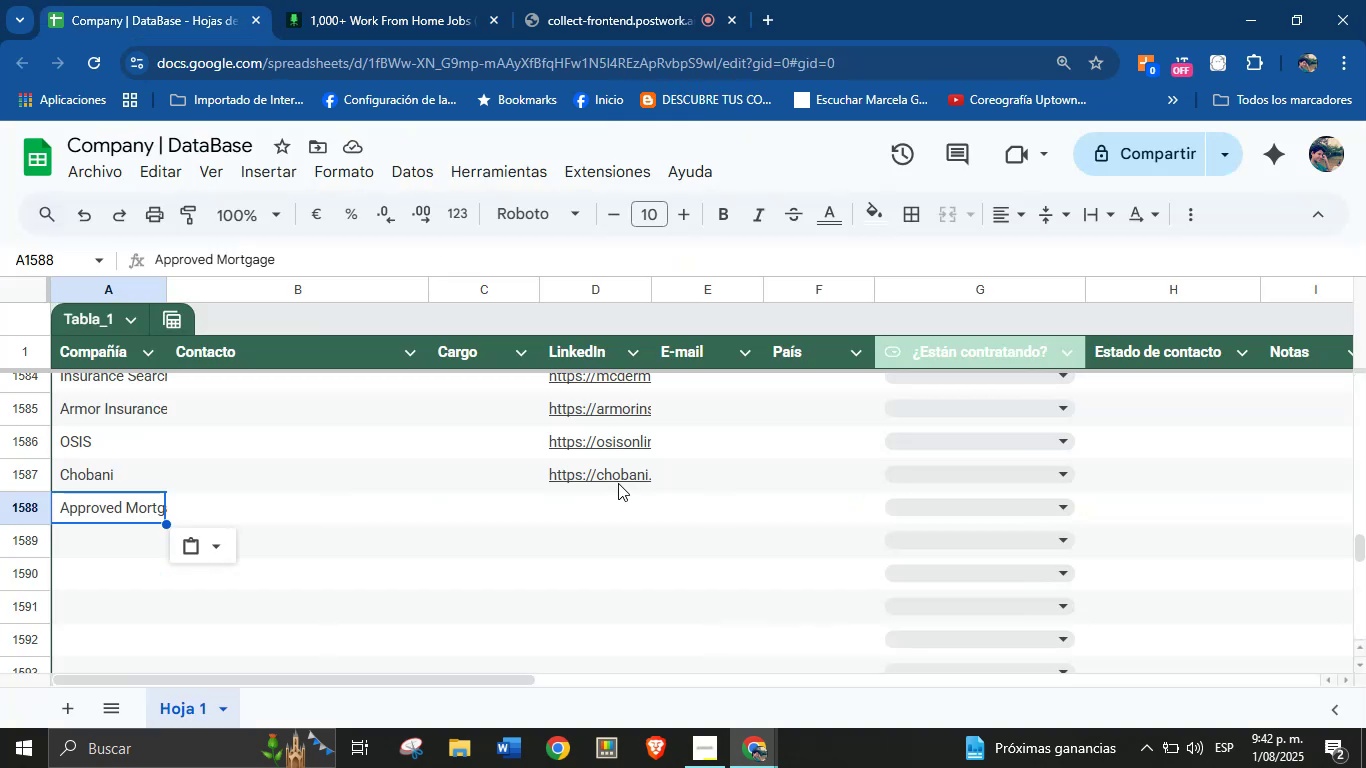 
left_click([592, 510])
 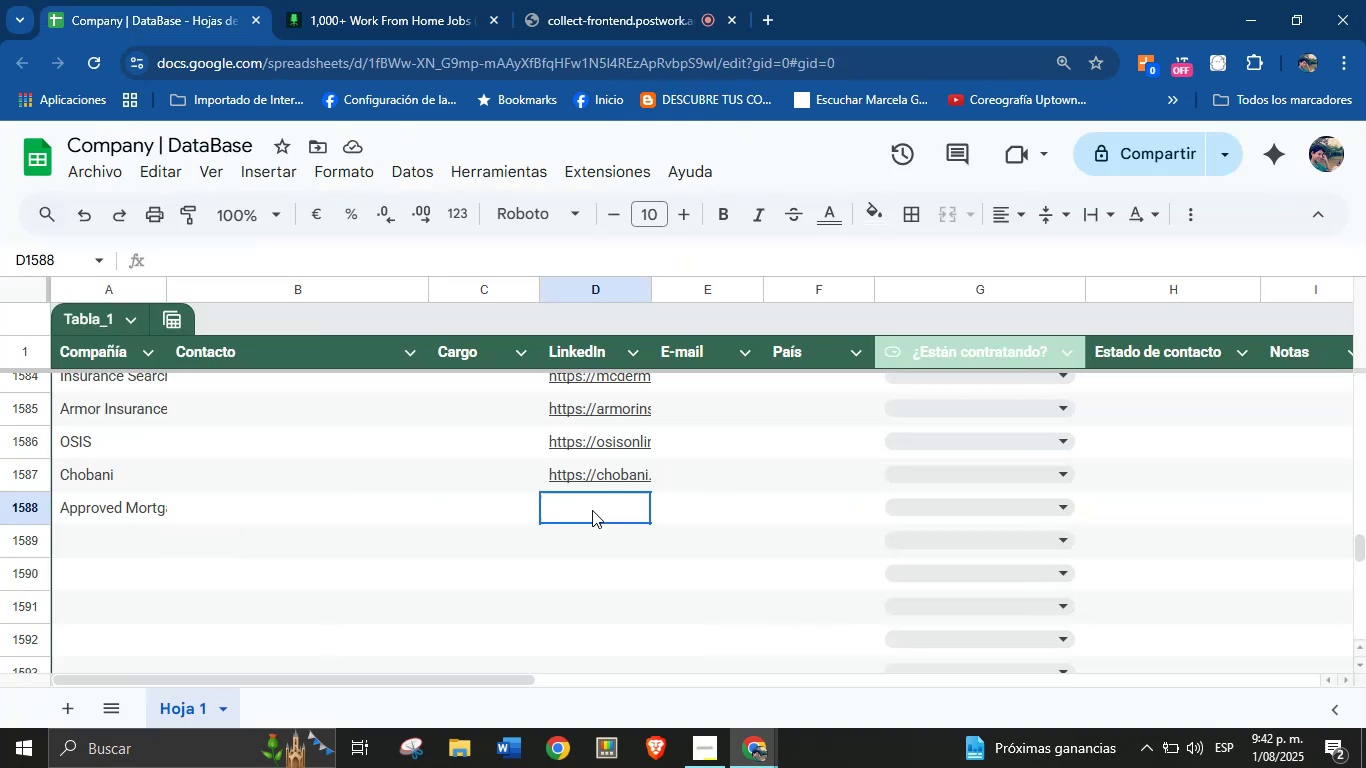 
key(Control+V)
 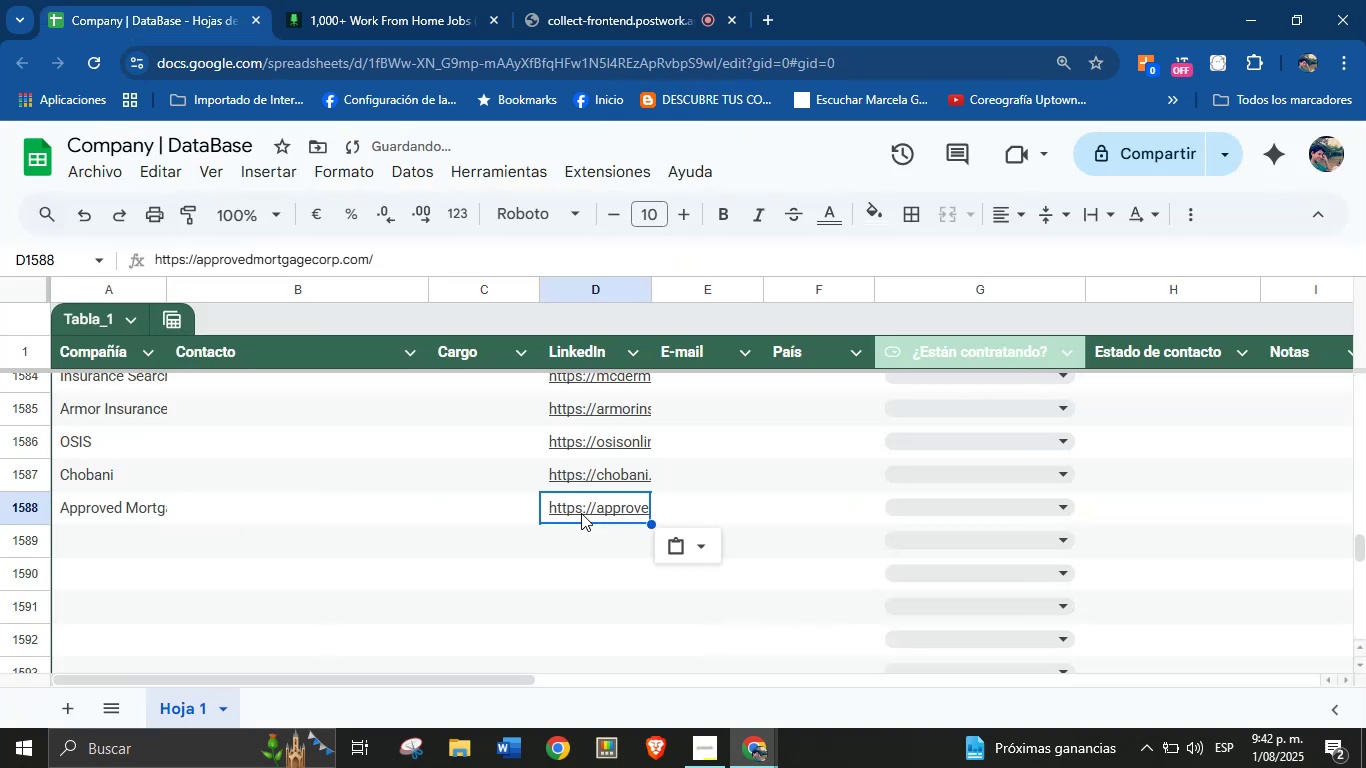 
scroll: coordinate [206, 488], scroll_direction: down, amount: 1.0
 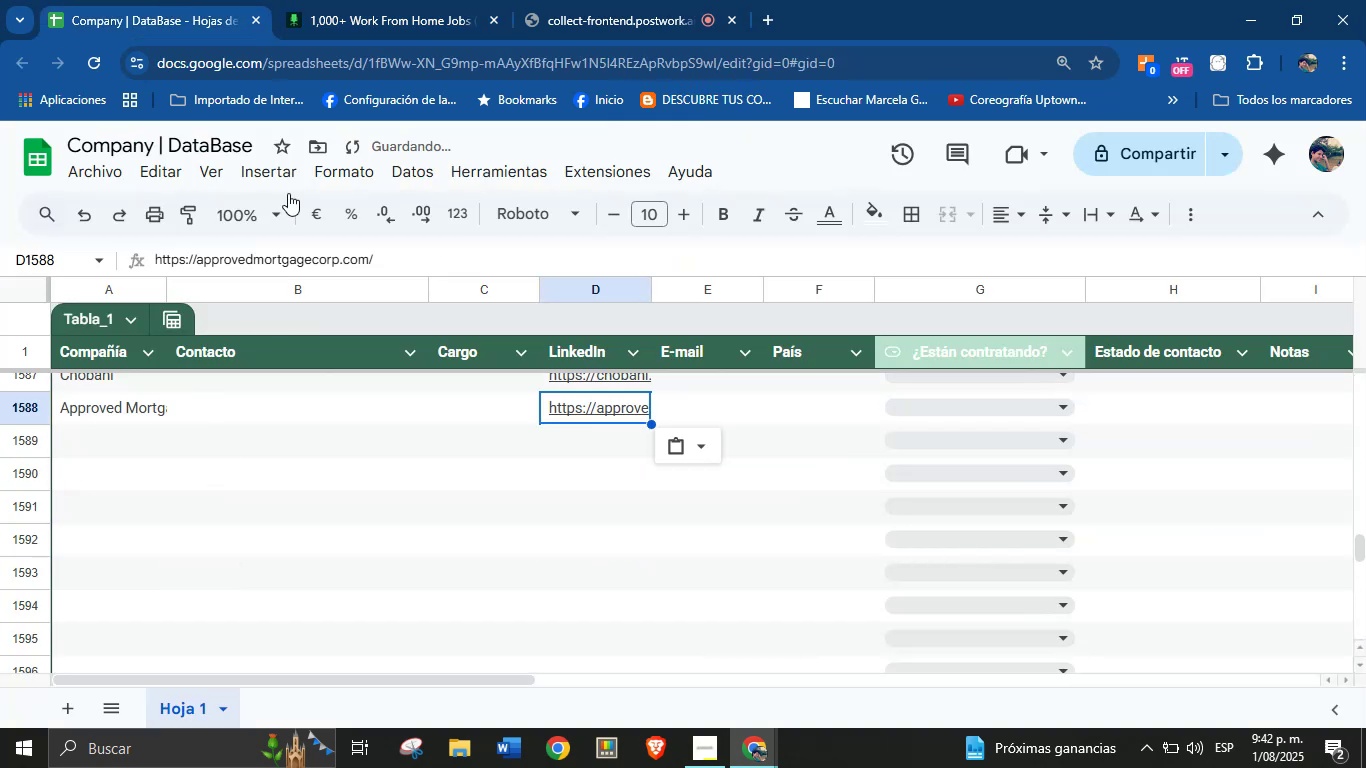 
left_click([349, 0])
 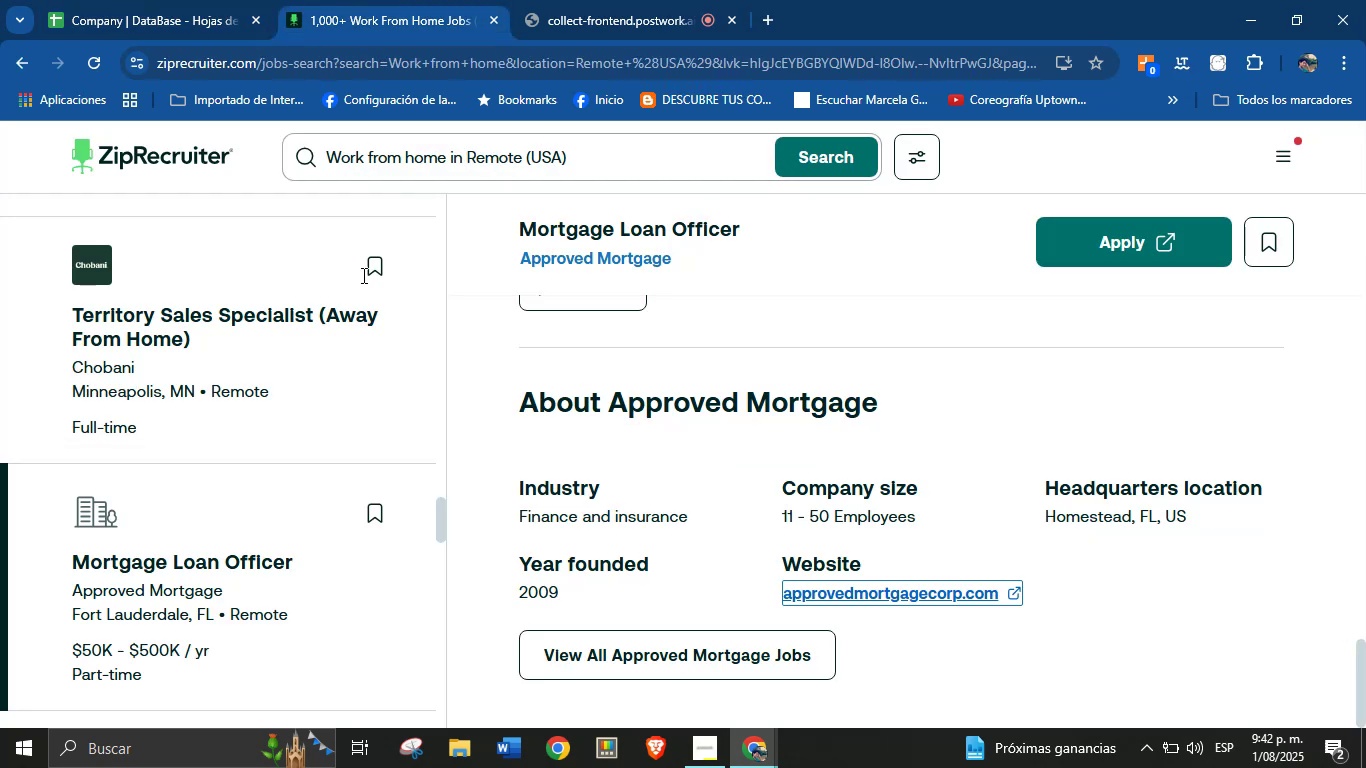 
scroll: coordinate [270, 465], scroll_direction: down, amount: 2.0
 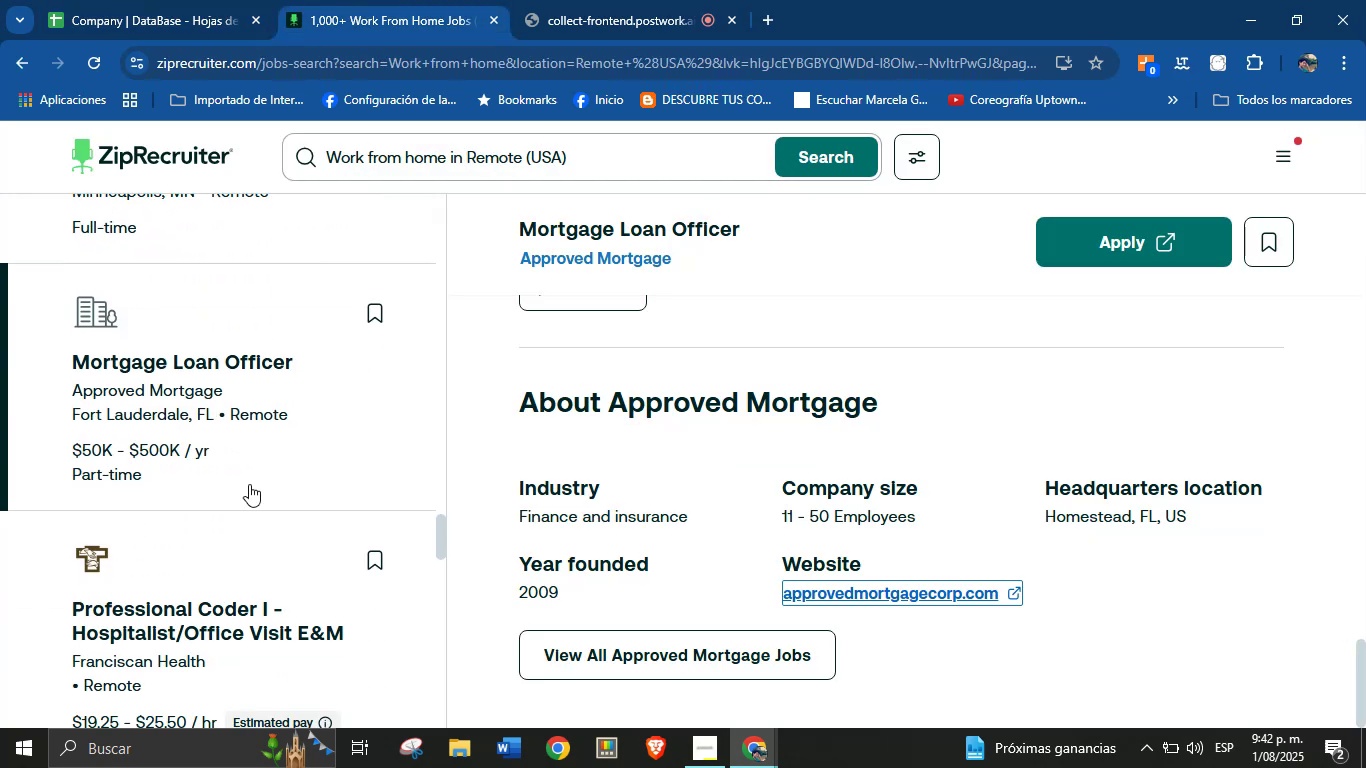 
left_click([178, 543])
 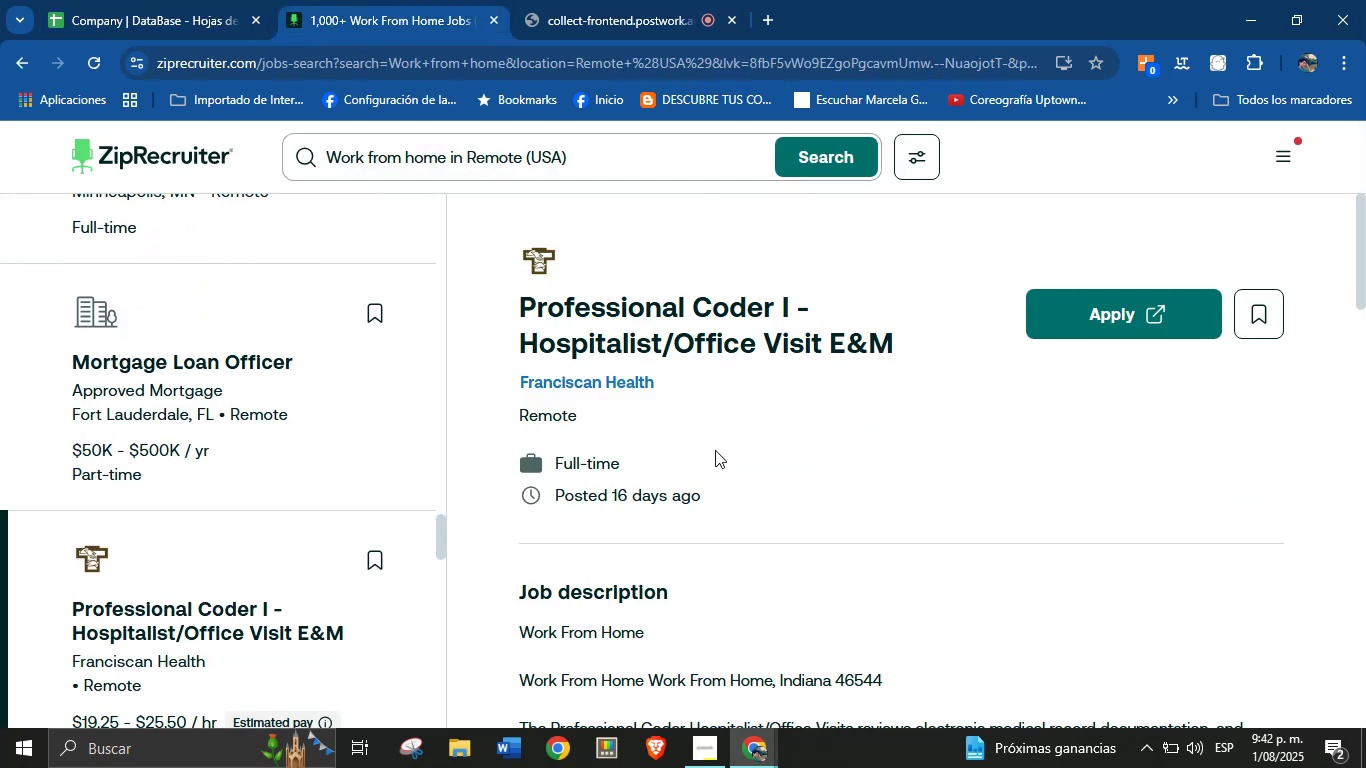 
scroll: coordinate [724, 484], scroll_direction: down, amount: 79.0
 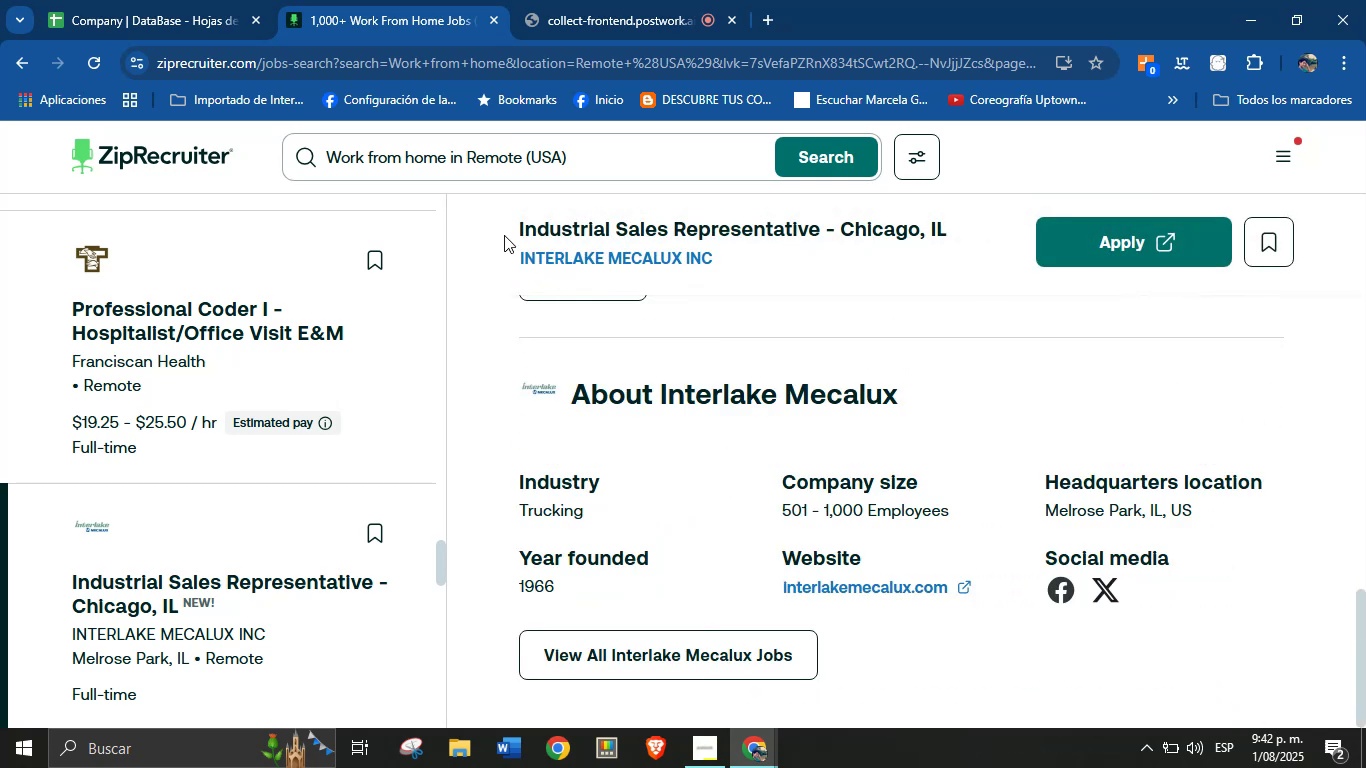 
left_click_drag(start_coordinate=[516, 257], to_coordinate=[720, 280])
 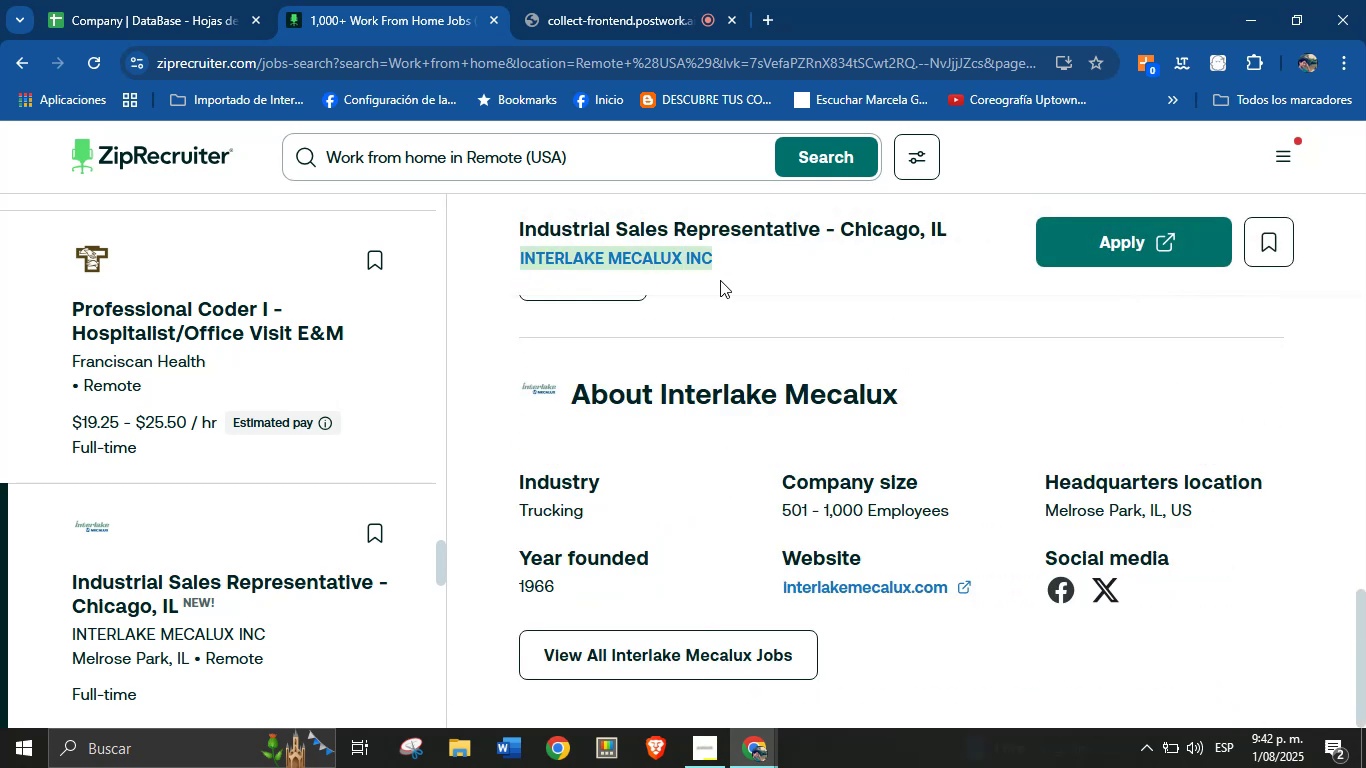 
key(Control+C)
 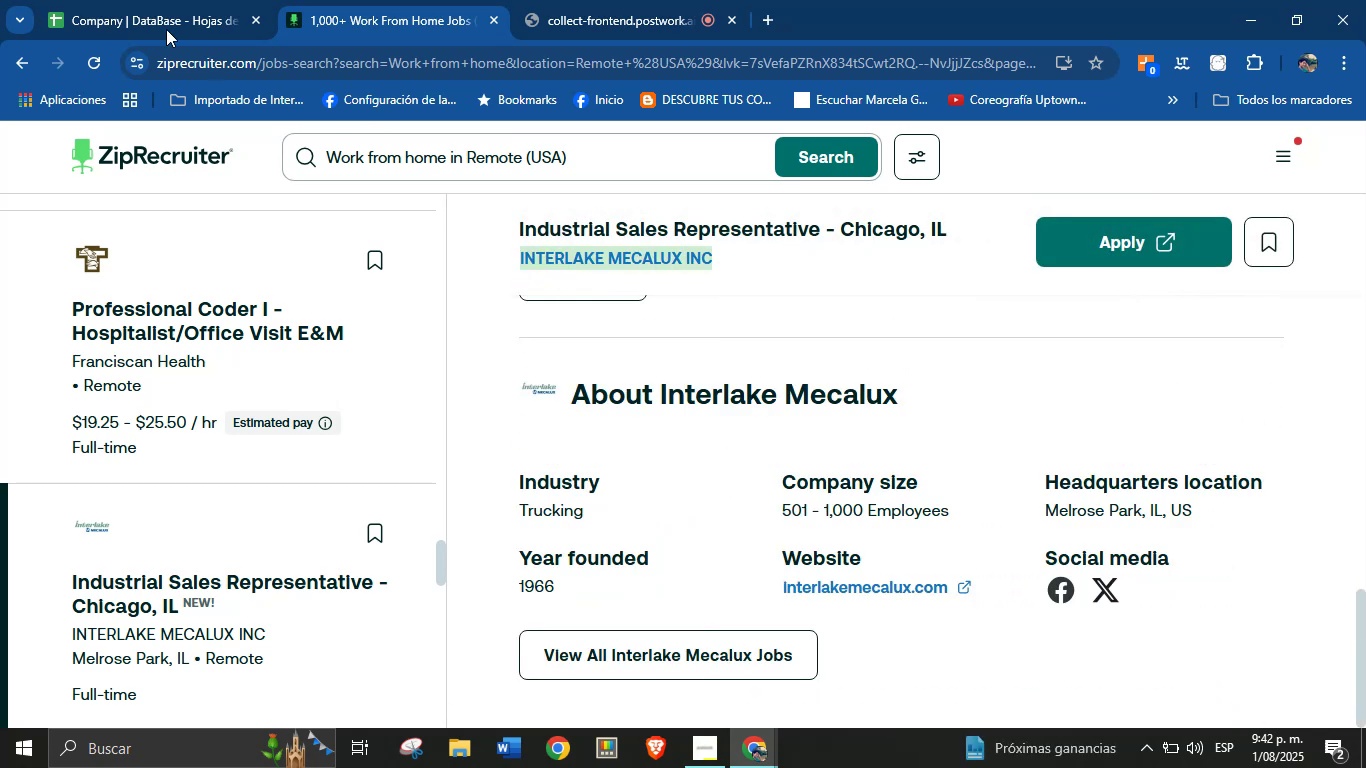 
left_click([159, 0])
 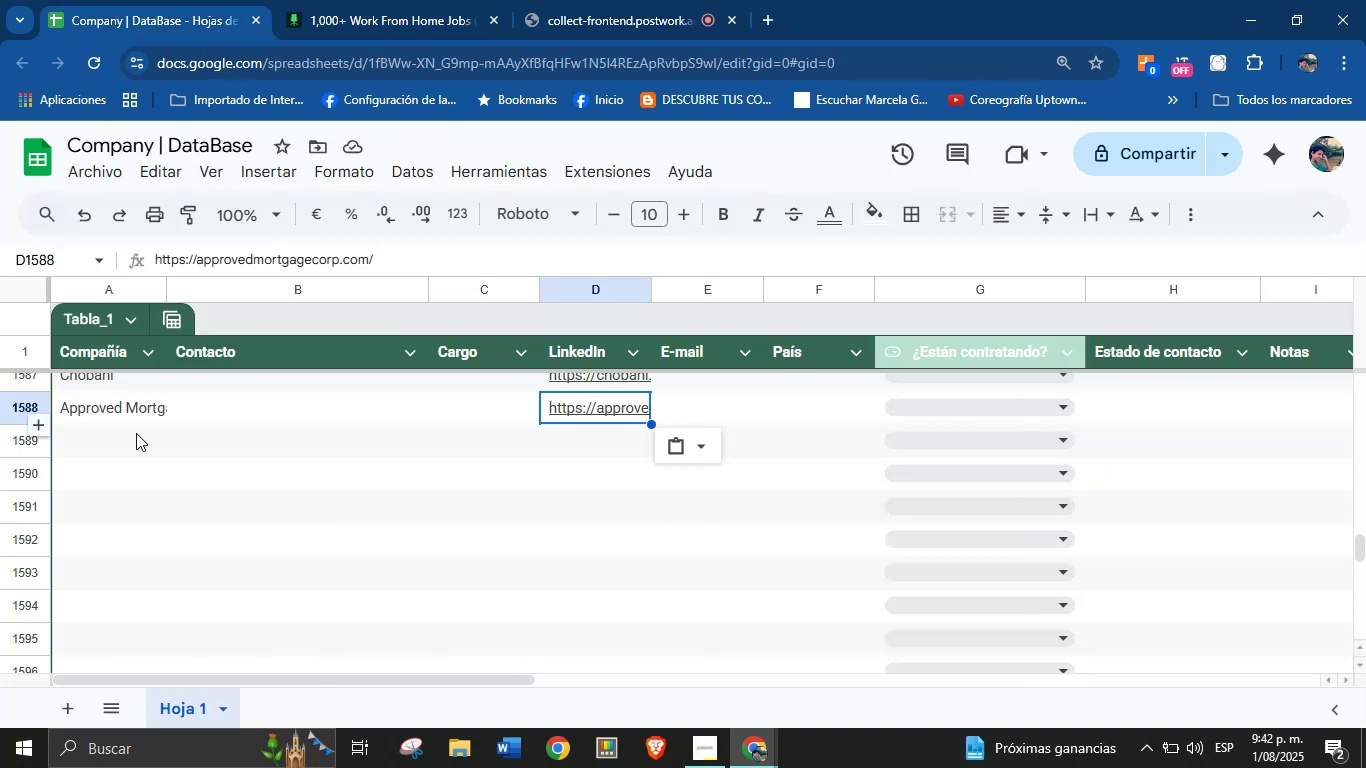 
left_click([134, 438])
 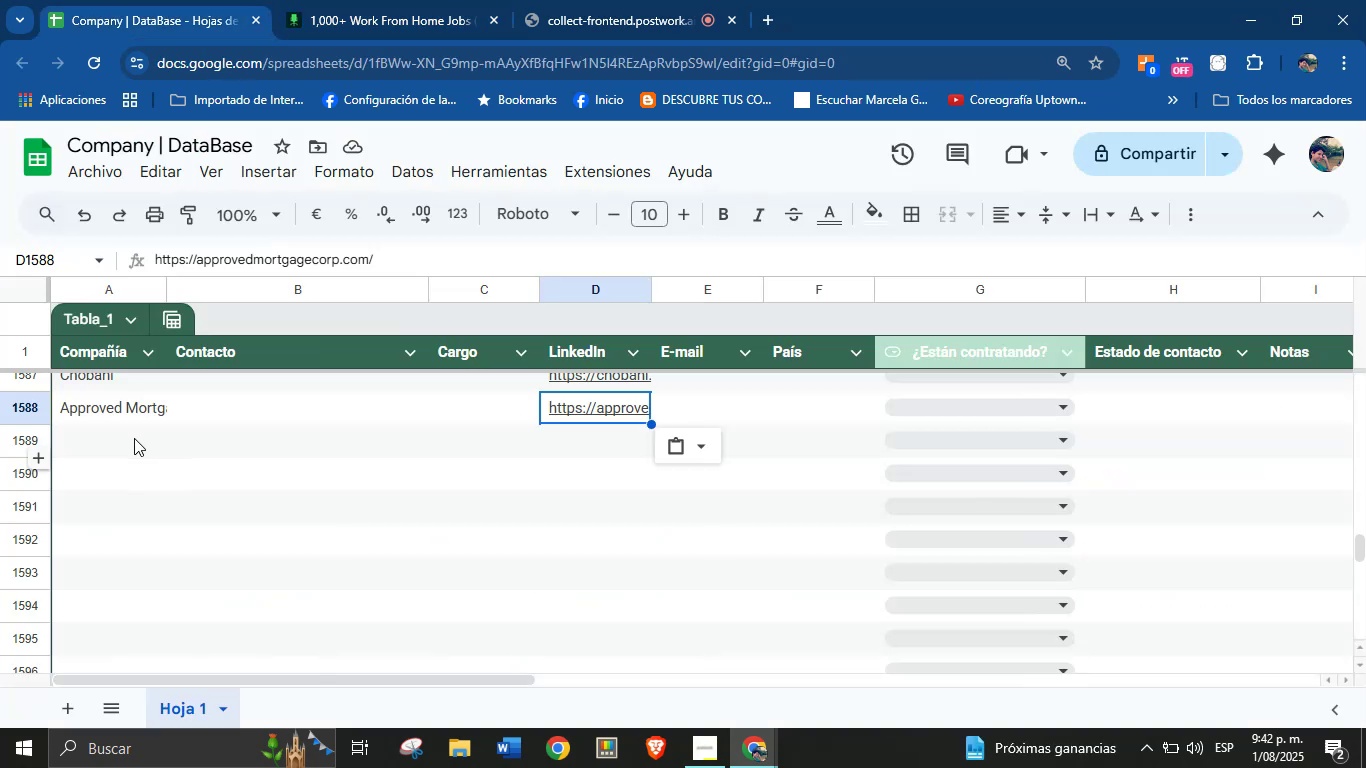 
key(Control+V)
 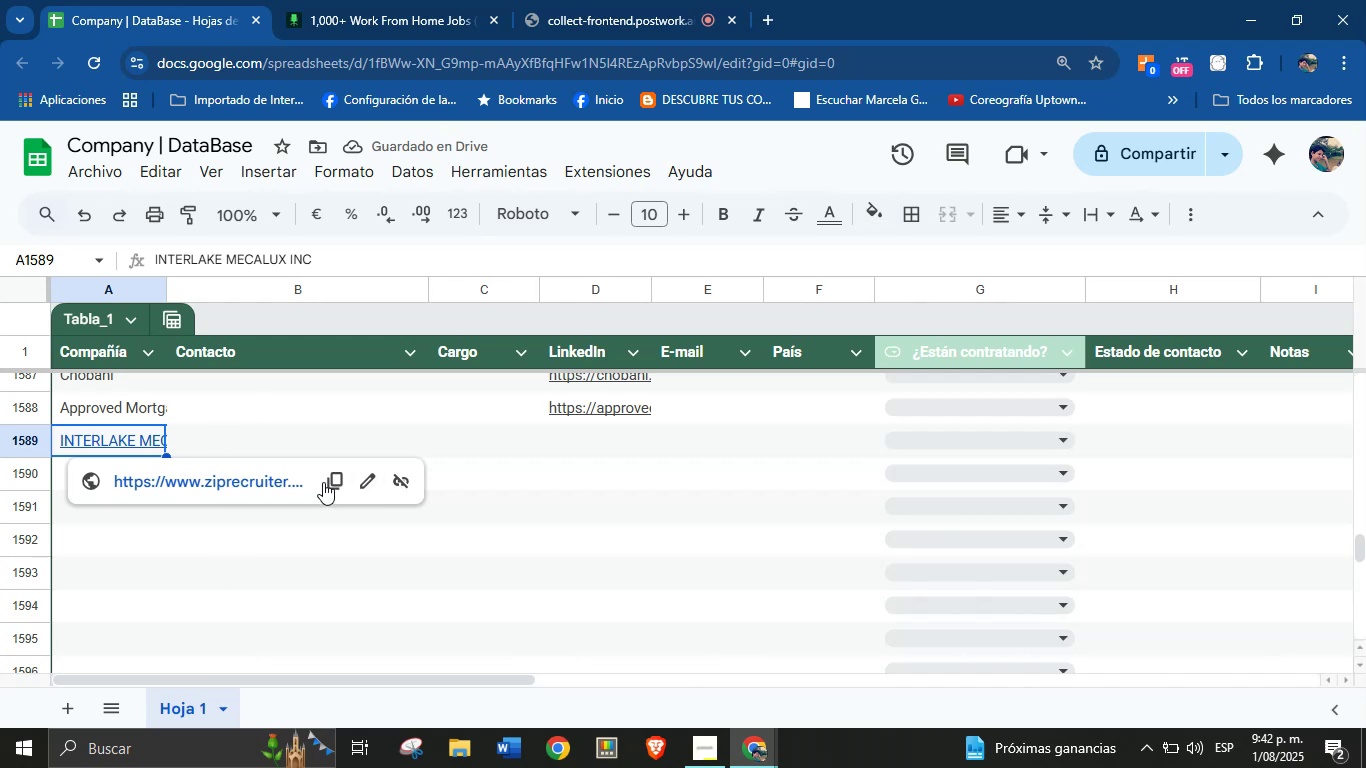 
wait(6.46)
 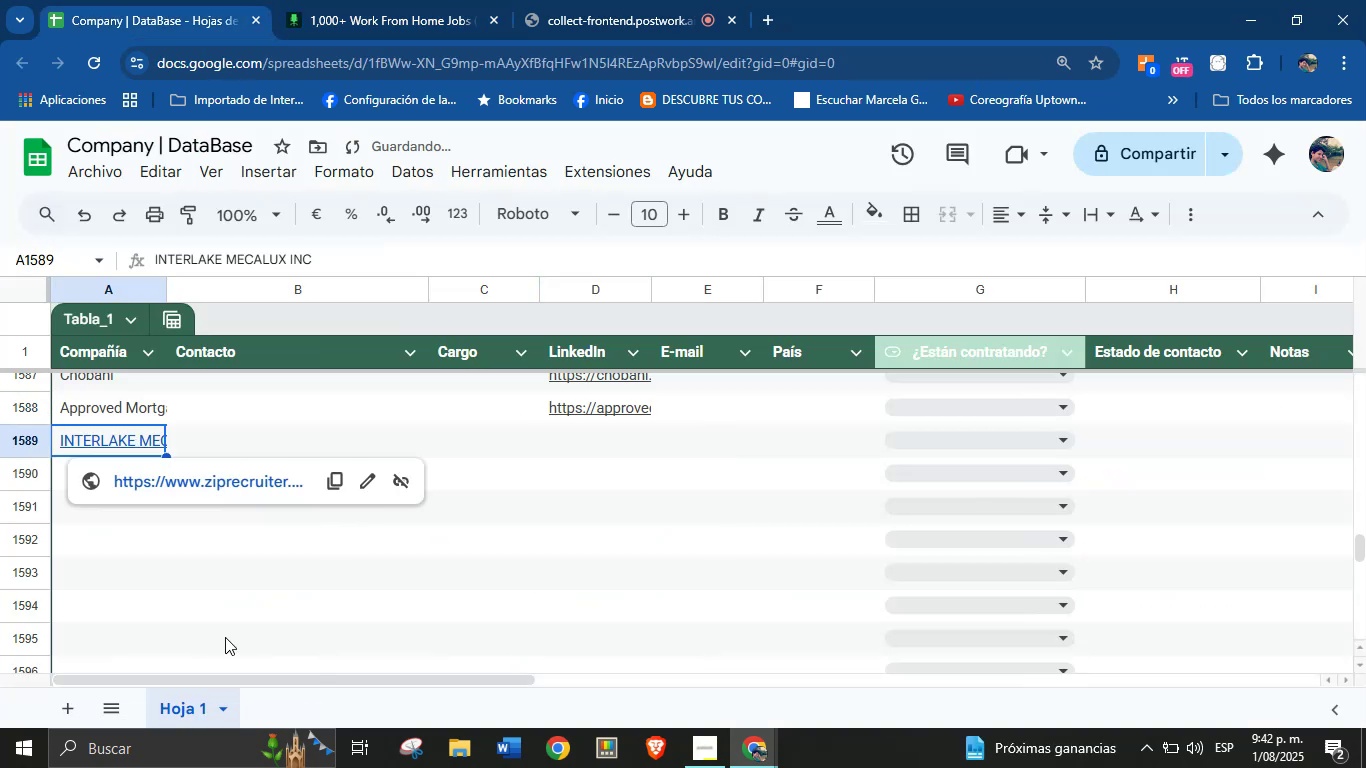 
left_click([230, 482])
 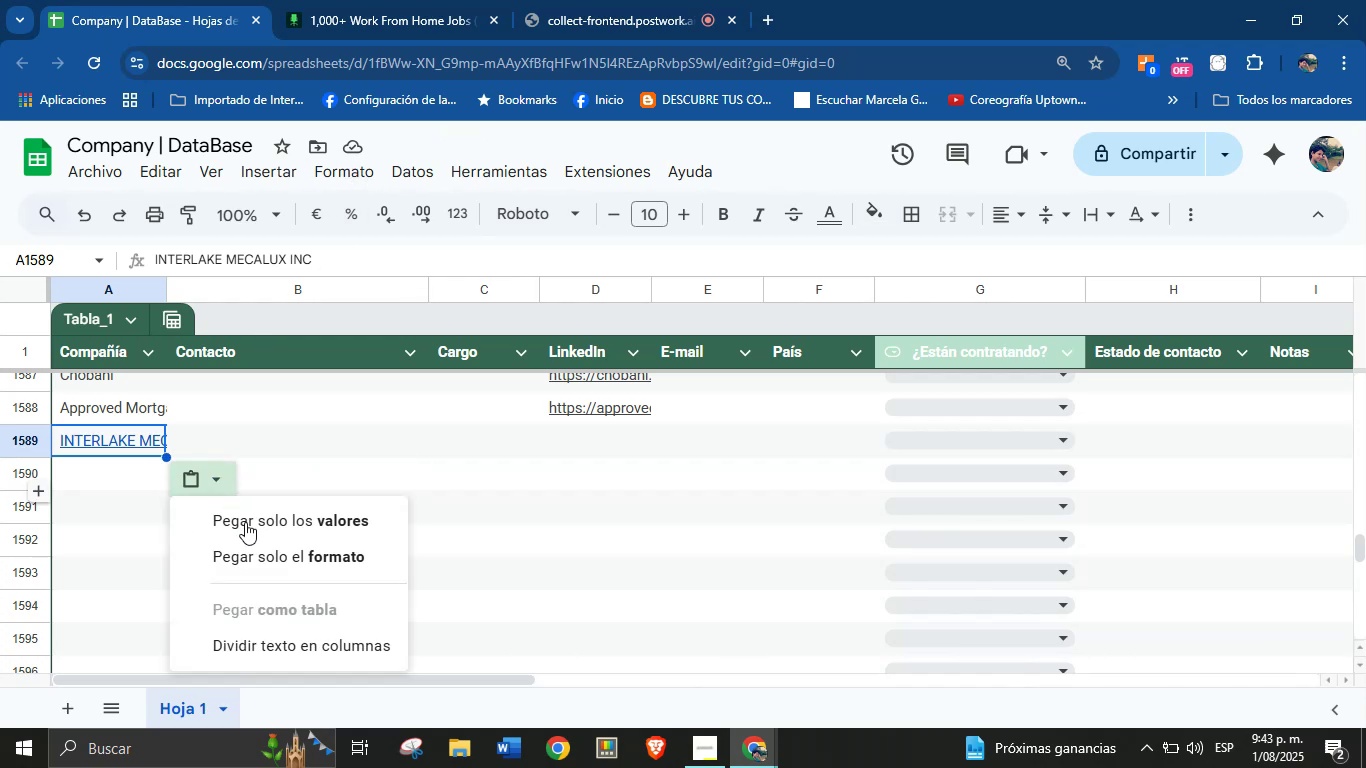 
left_click([245, 522])
 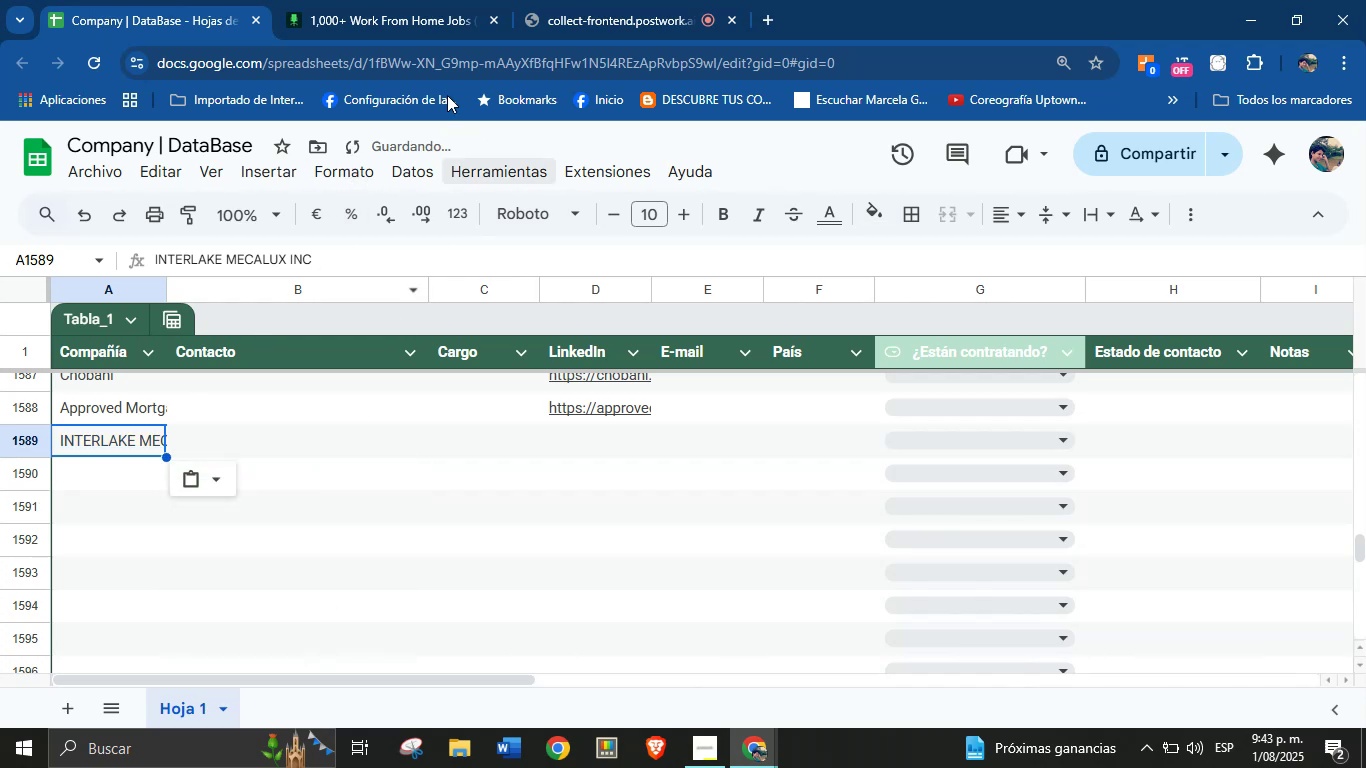 
left_click([400, 0])
 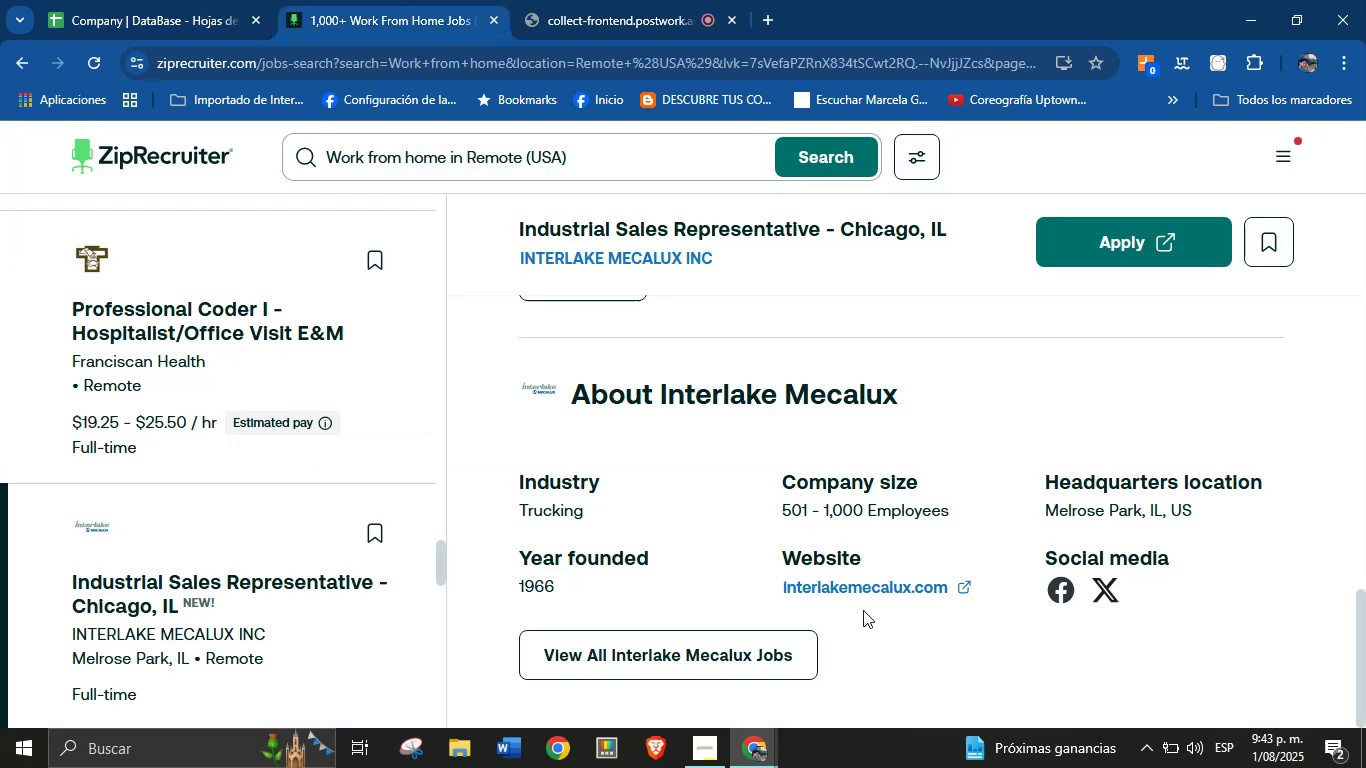 
right_click([852, 595])
 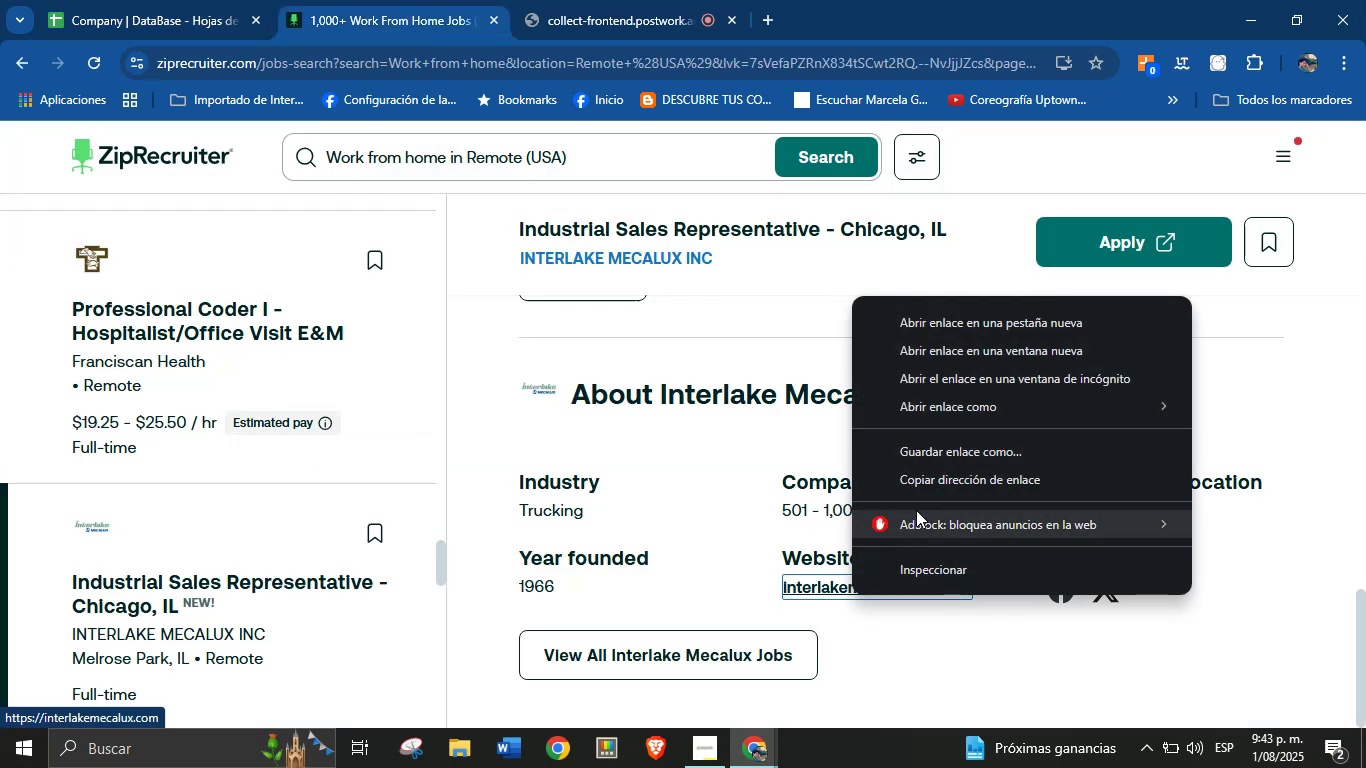 
left_click([930, 489])
 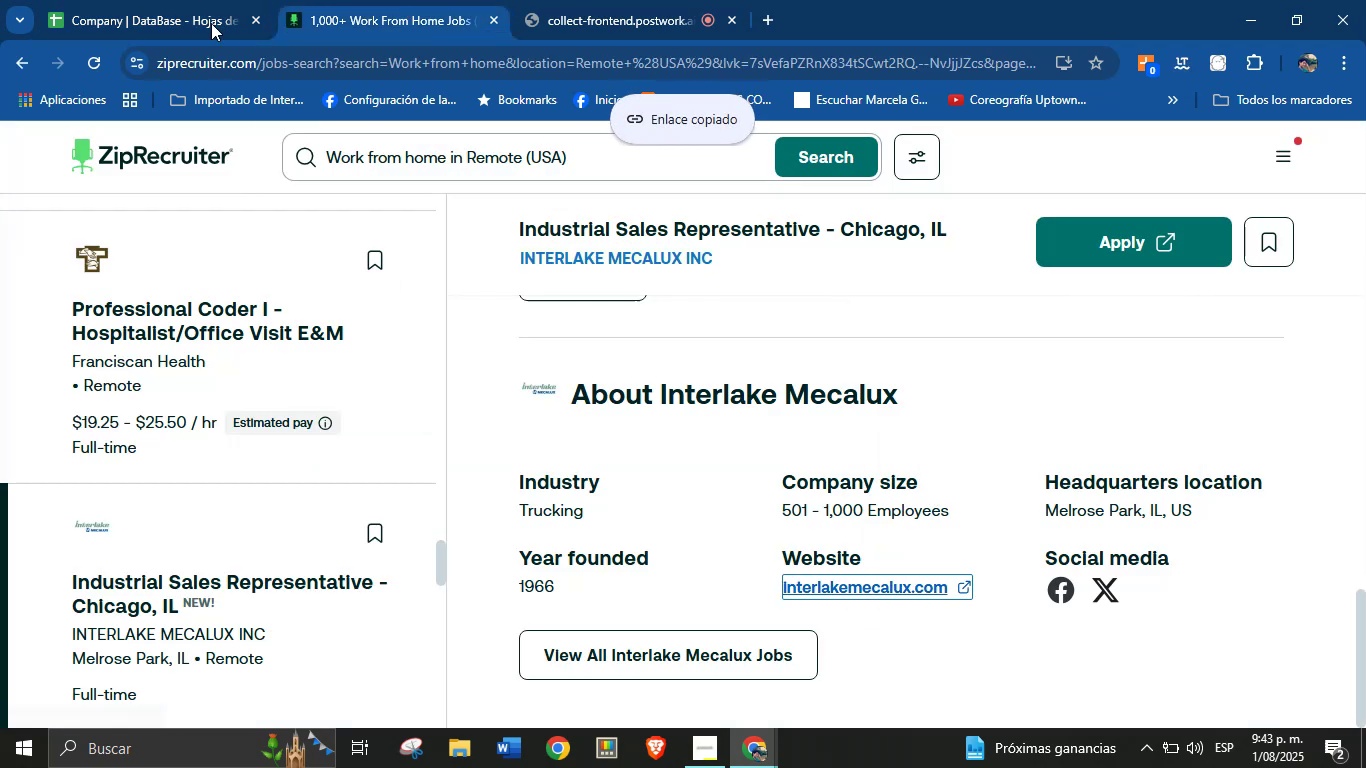 
left_click([195, 0])
 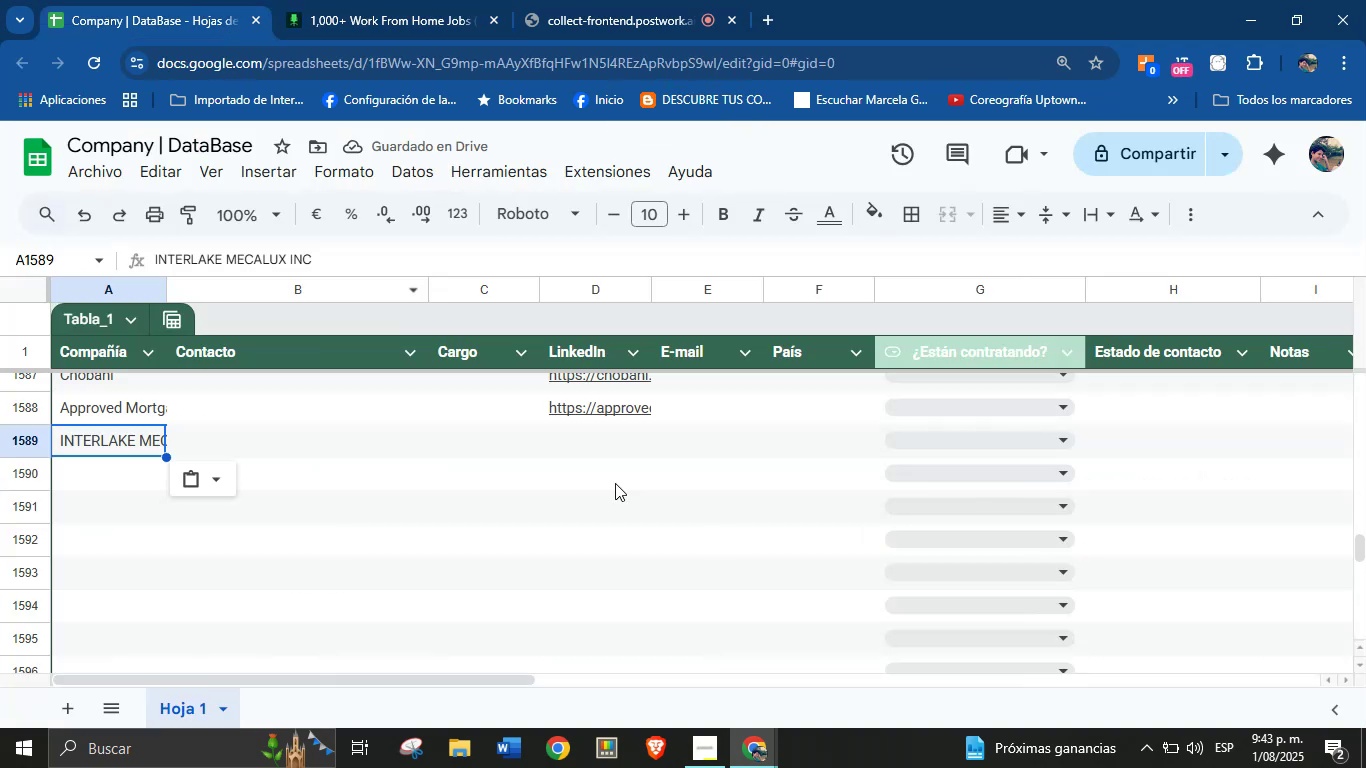 
left_click([582, 437])
 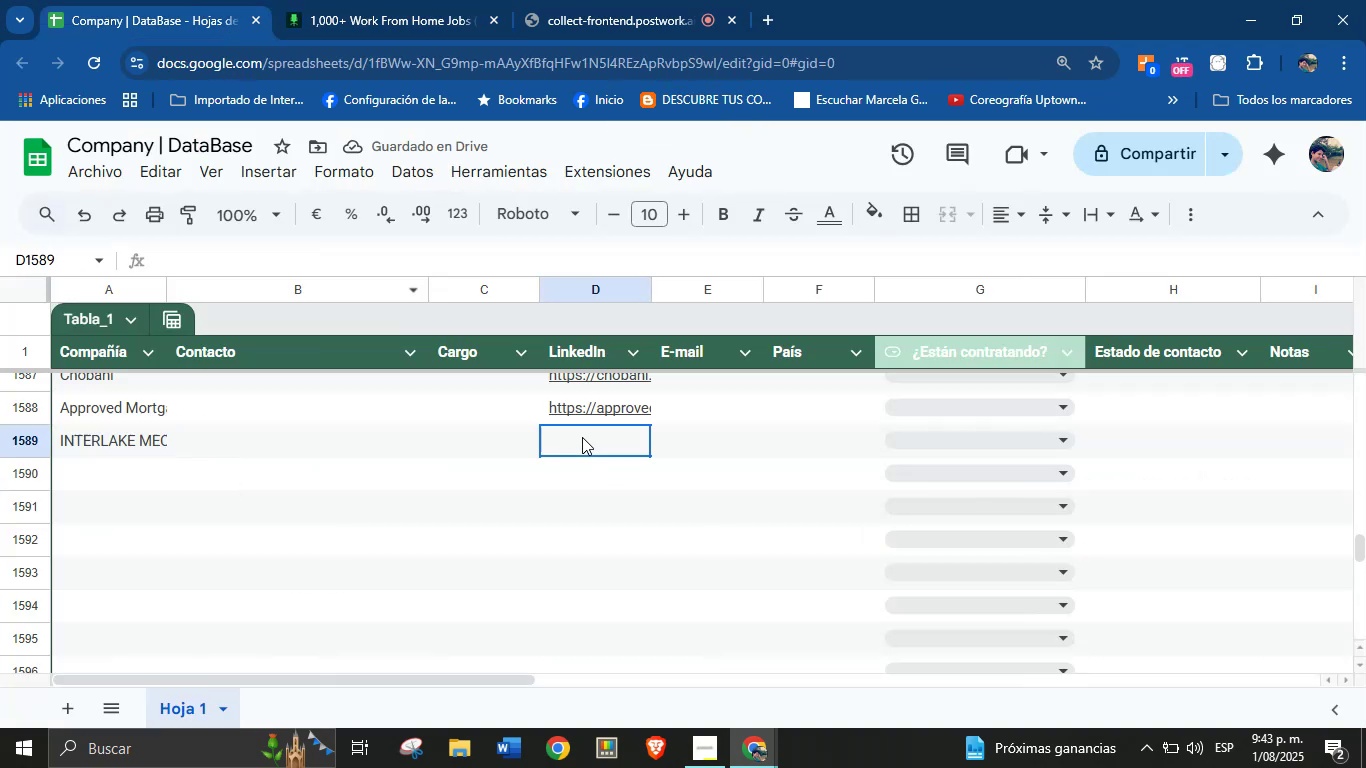 
key(Control+V)
 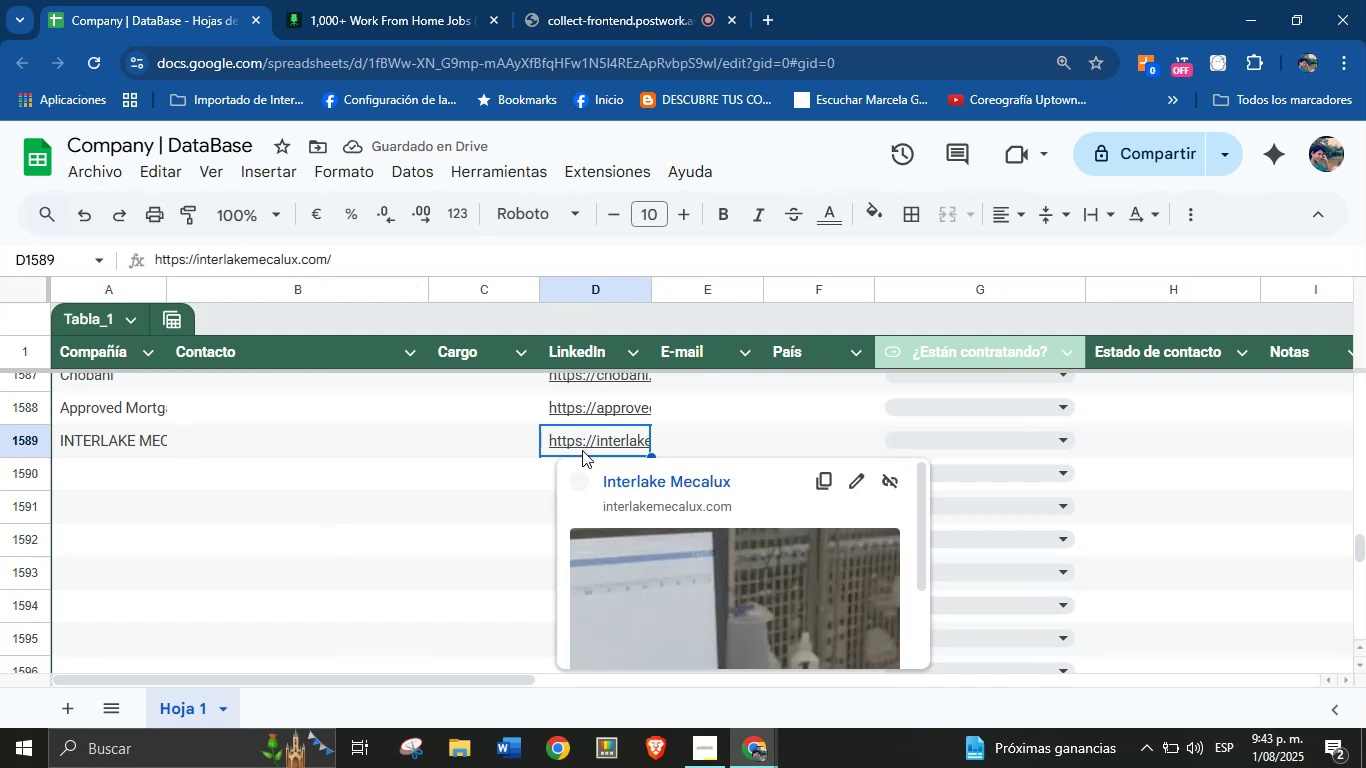 
left_click([128, 471])
 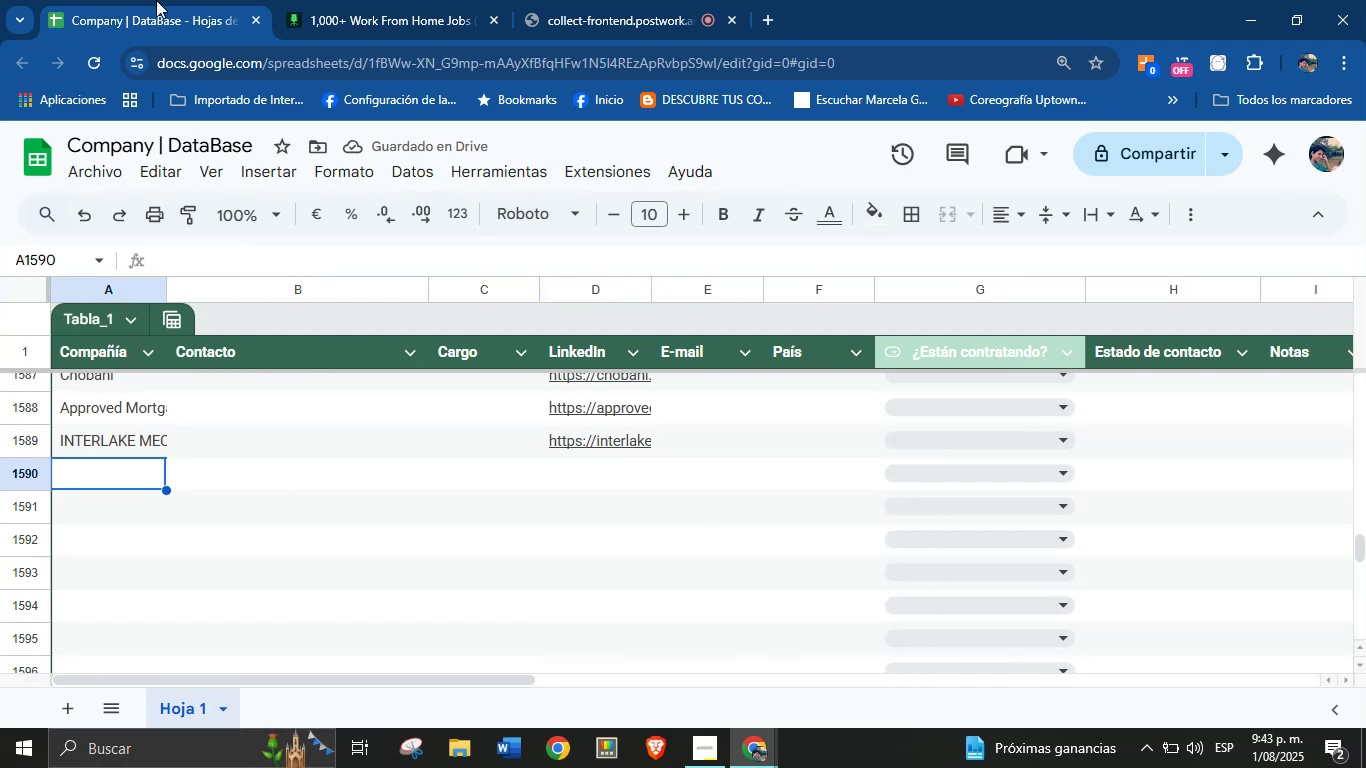 
left_click([423, 0])
 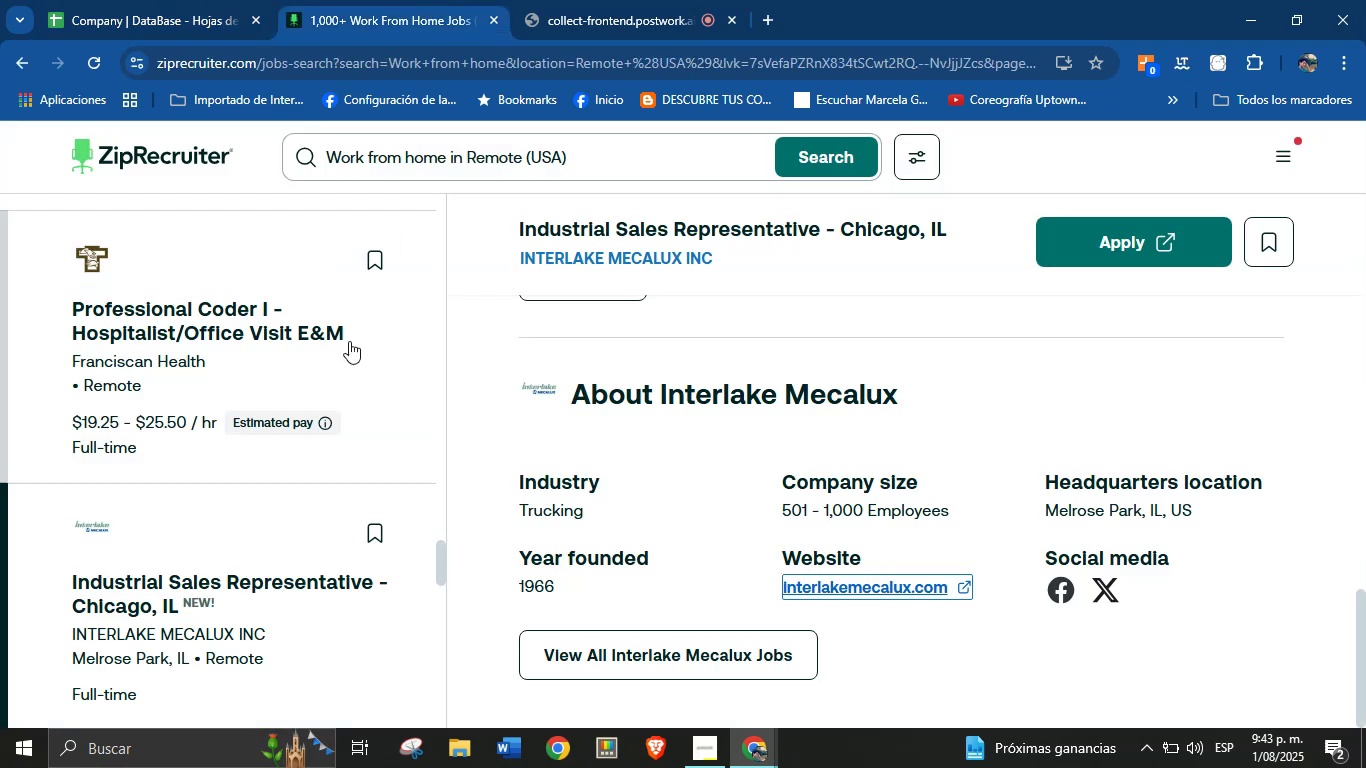 
scroll: coordinate [271, 429], scroll_direction: down, amount: 3.0
 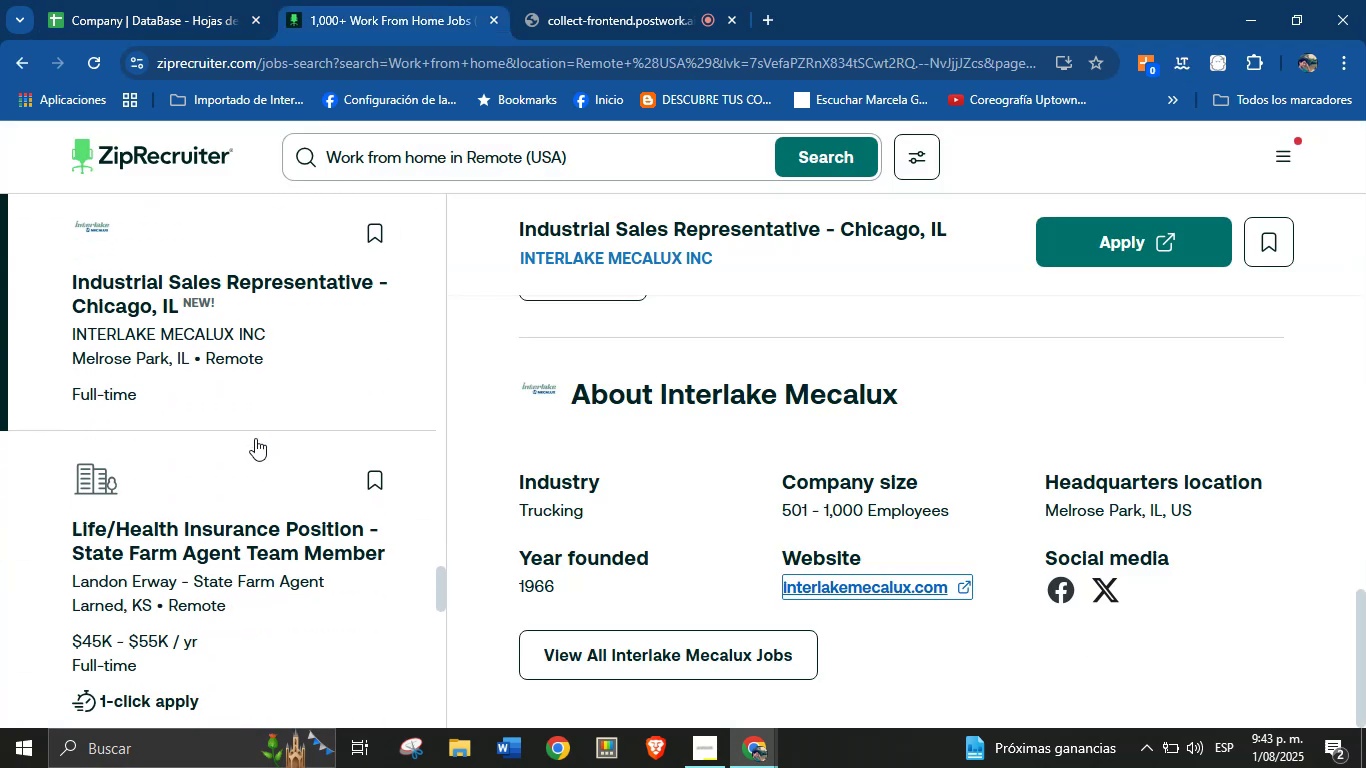 
left_click([238, 444])
 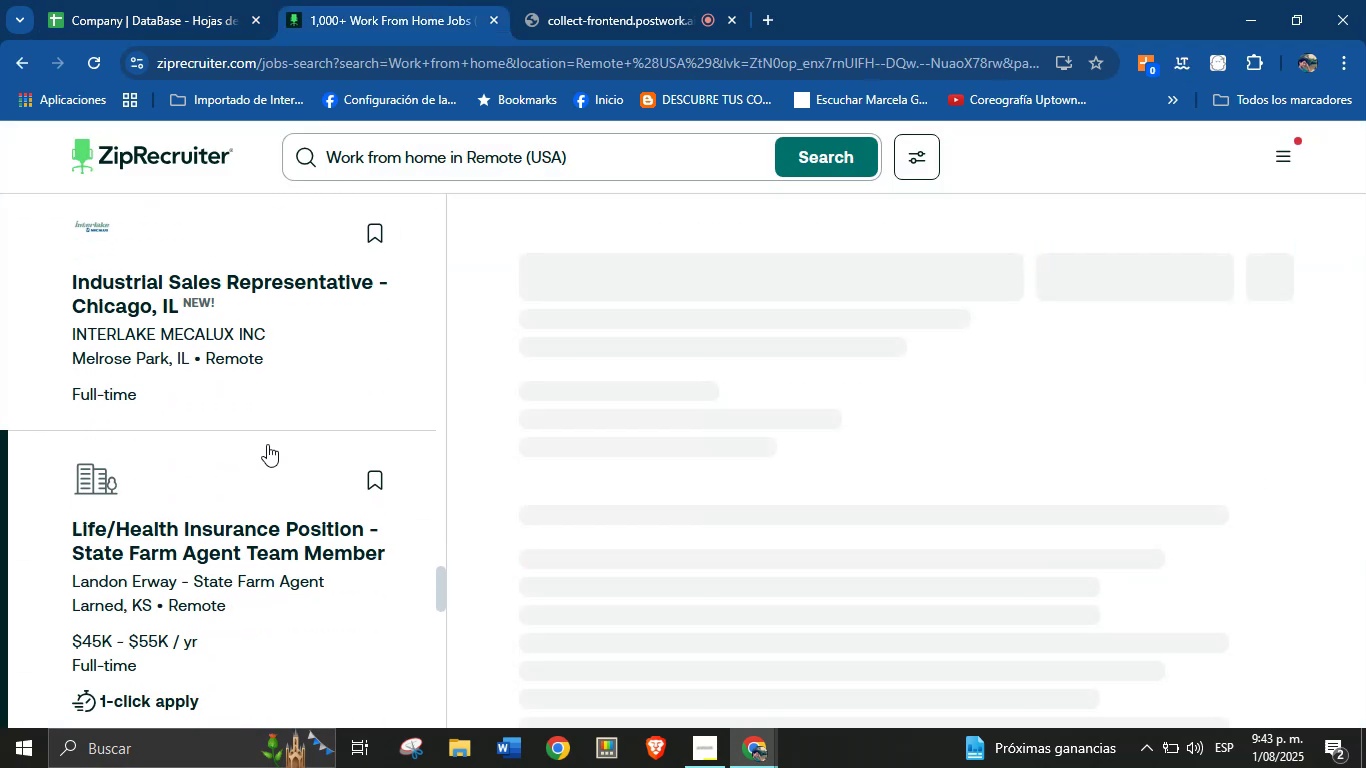 
scroll: coordinate [200, 479], scroll_direction: down, amount: 32.0
 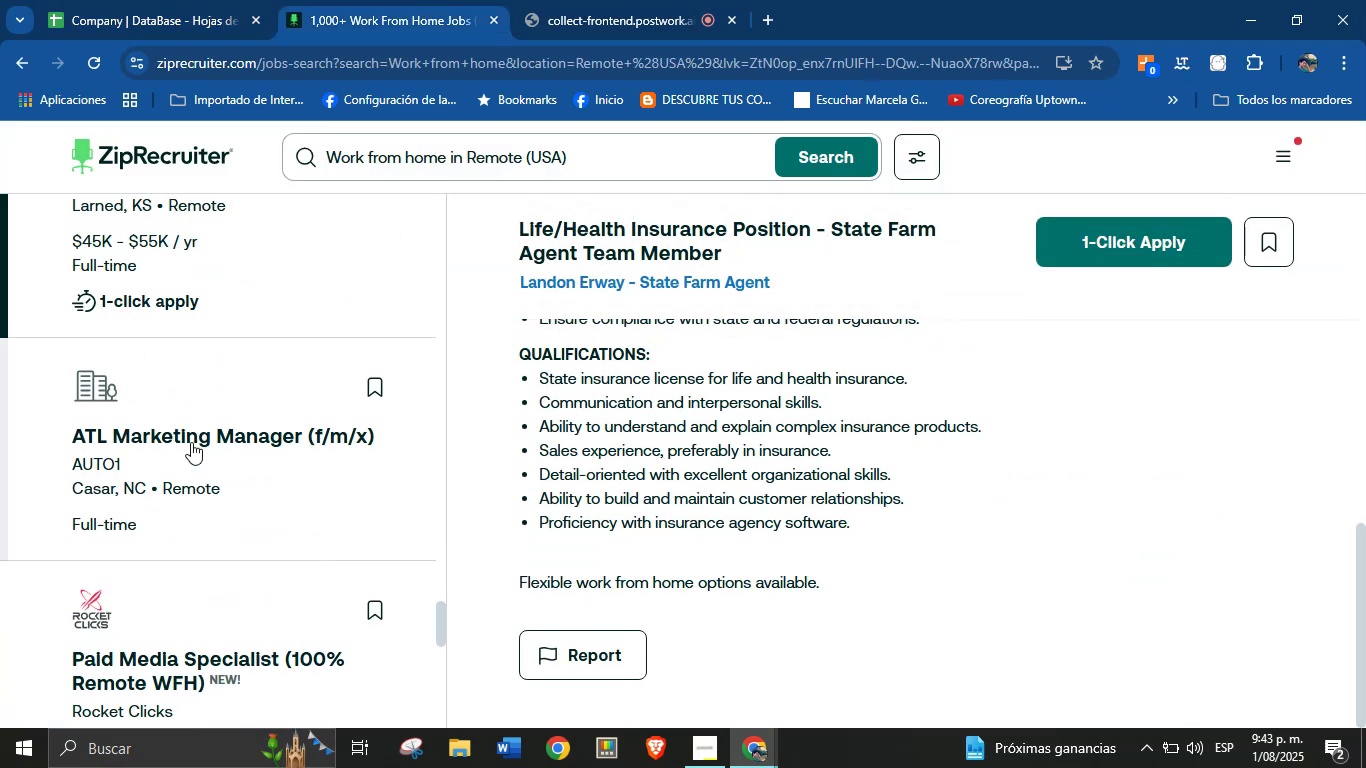 
left_click([178, 406])
 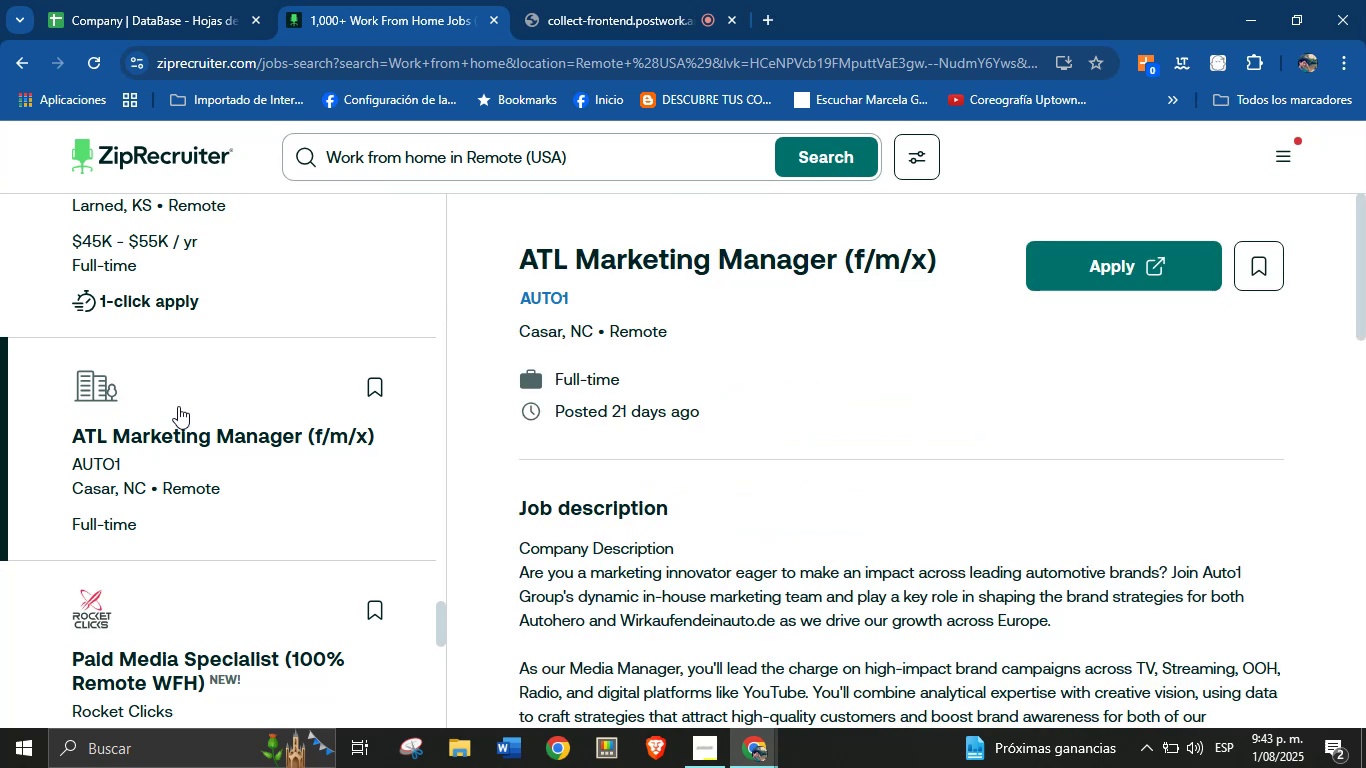 
scroll: coordinate [264, 470], scroll_direction: down, amount: 28.0
 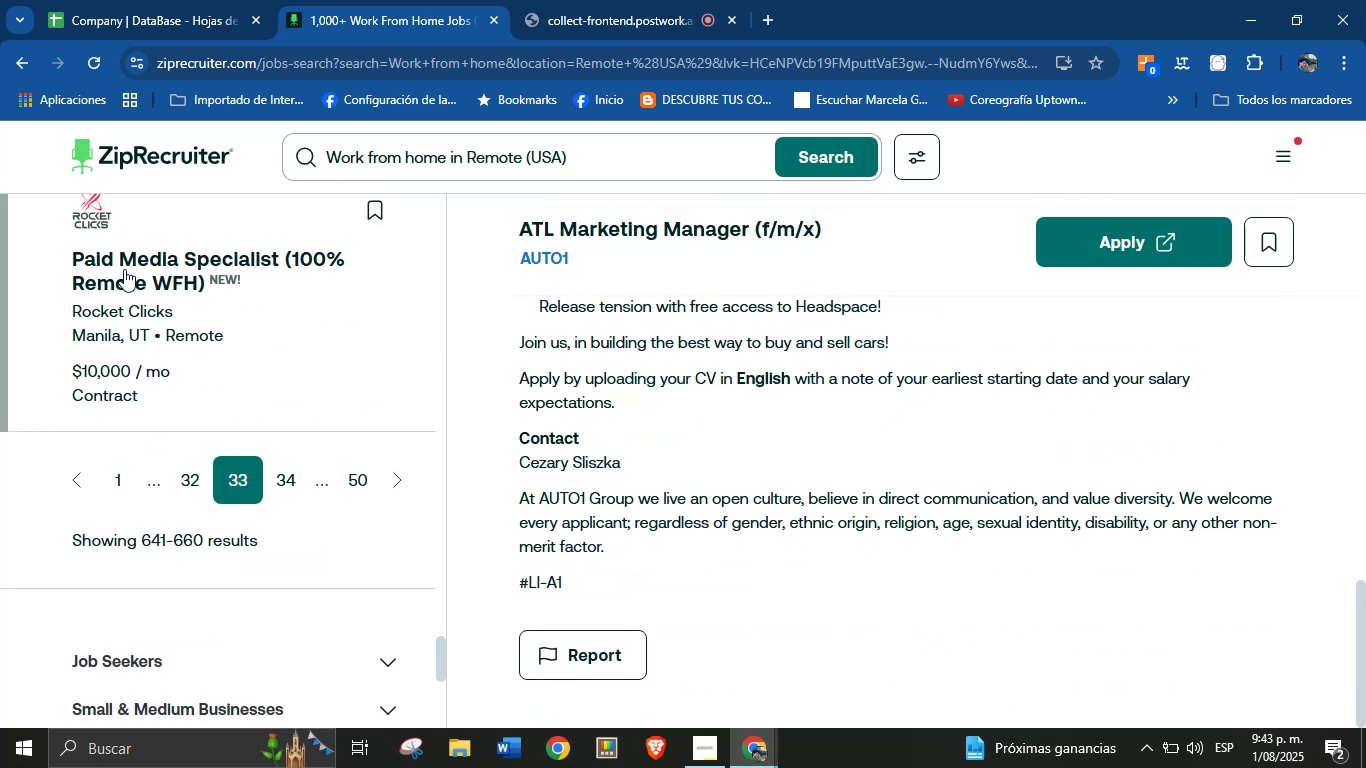 
left_click([118, 221])
 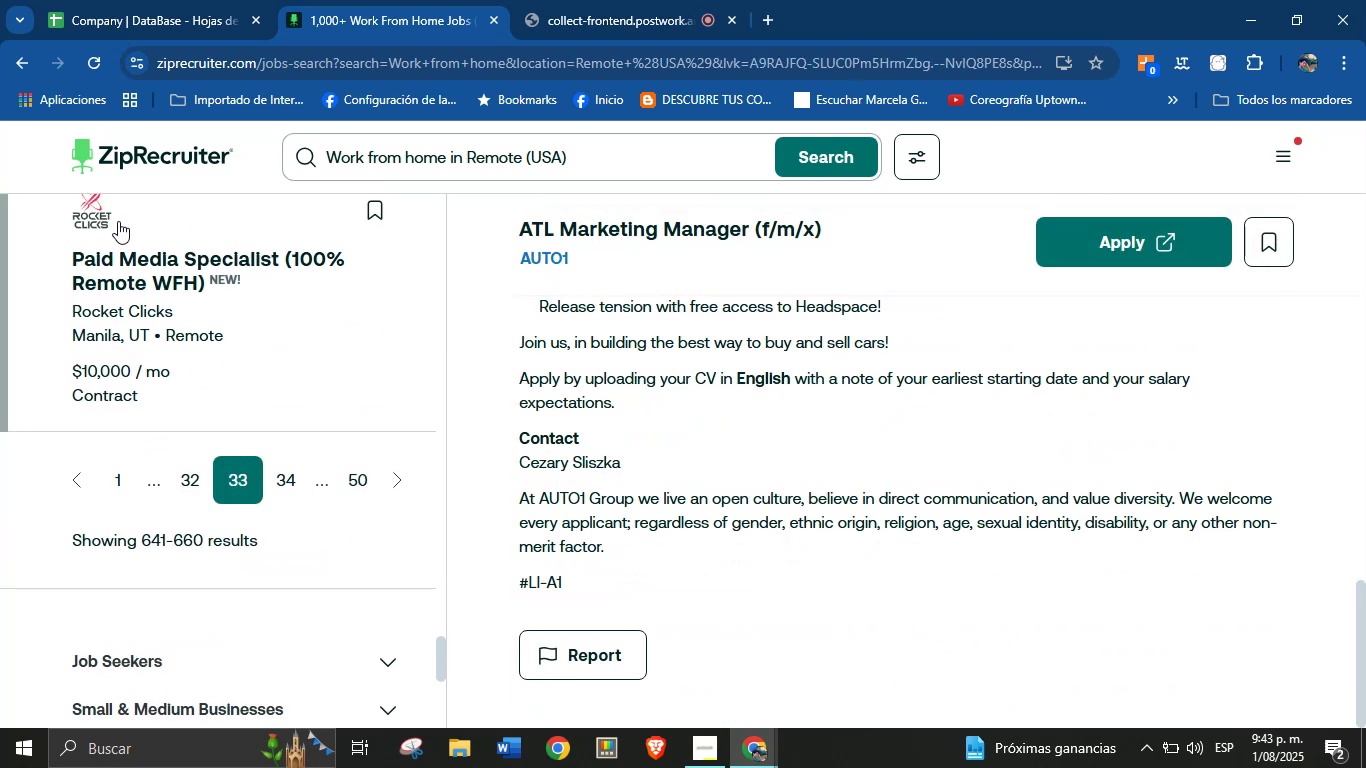 
scroll: coordinate [625, 464], scroll_direction: down, amount: 47.0
 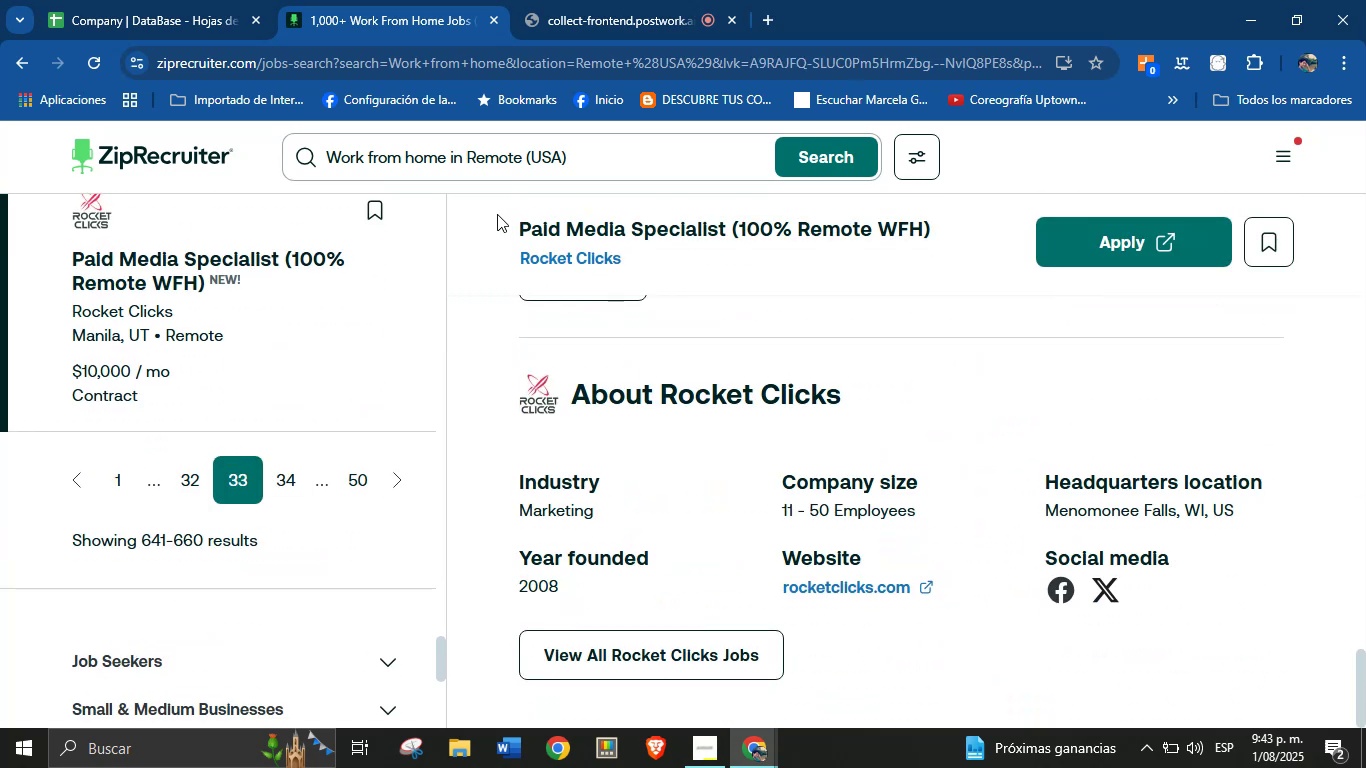 
left_click_drag(start_coordinate=[501, 248], to_coordinate=[659, 287])
 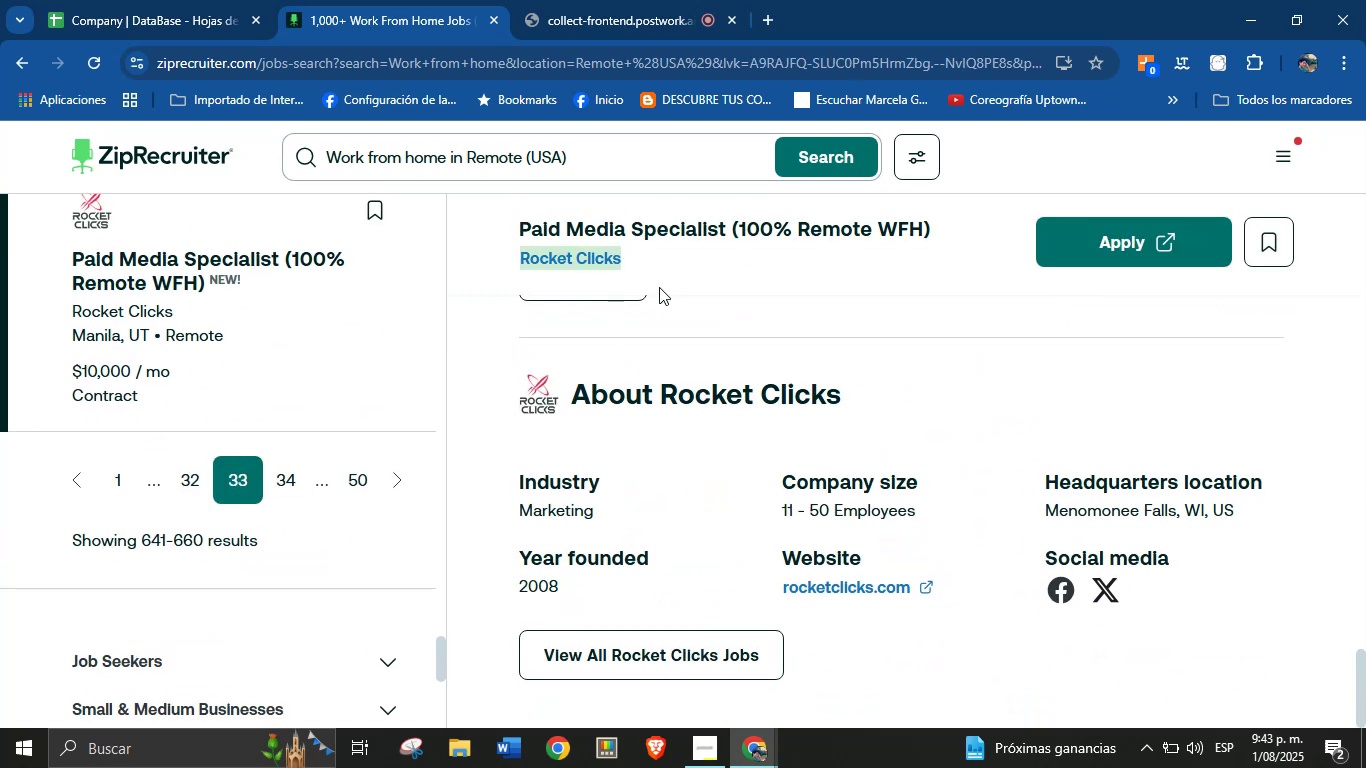 
key(Control+C)
 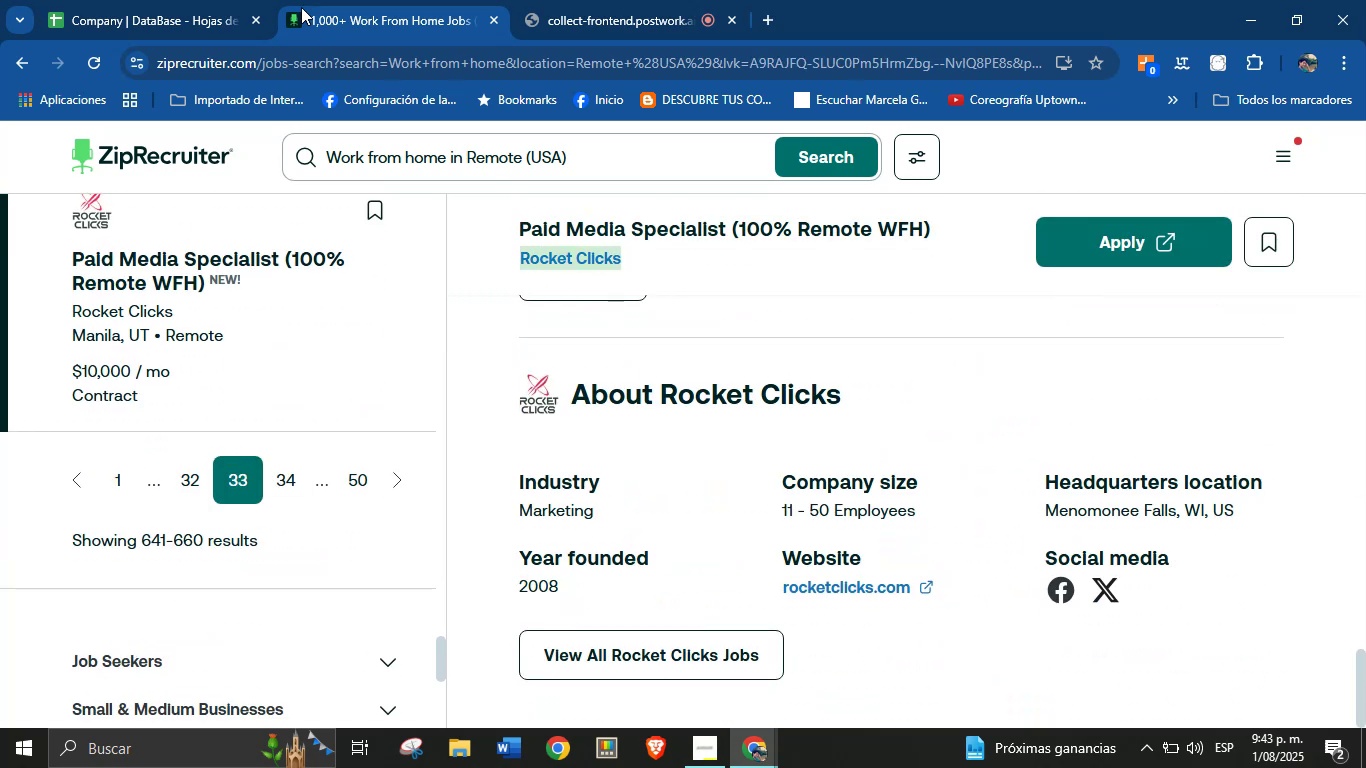 
left_click([213, 0])
 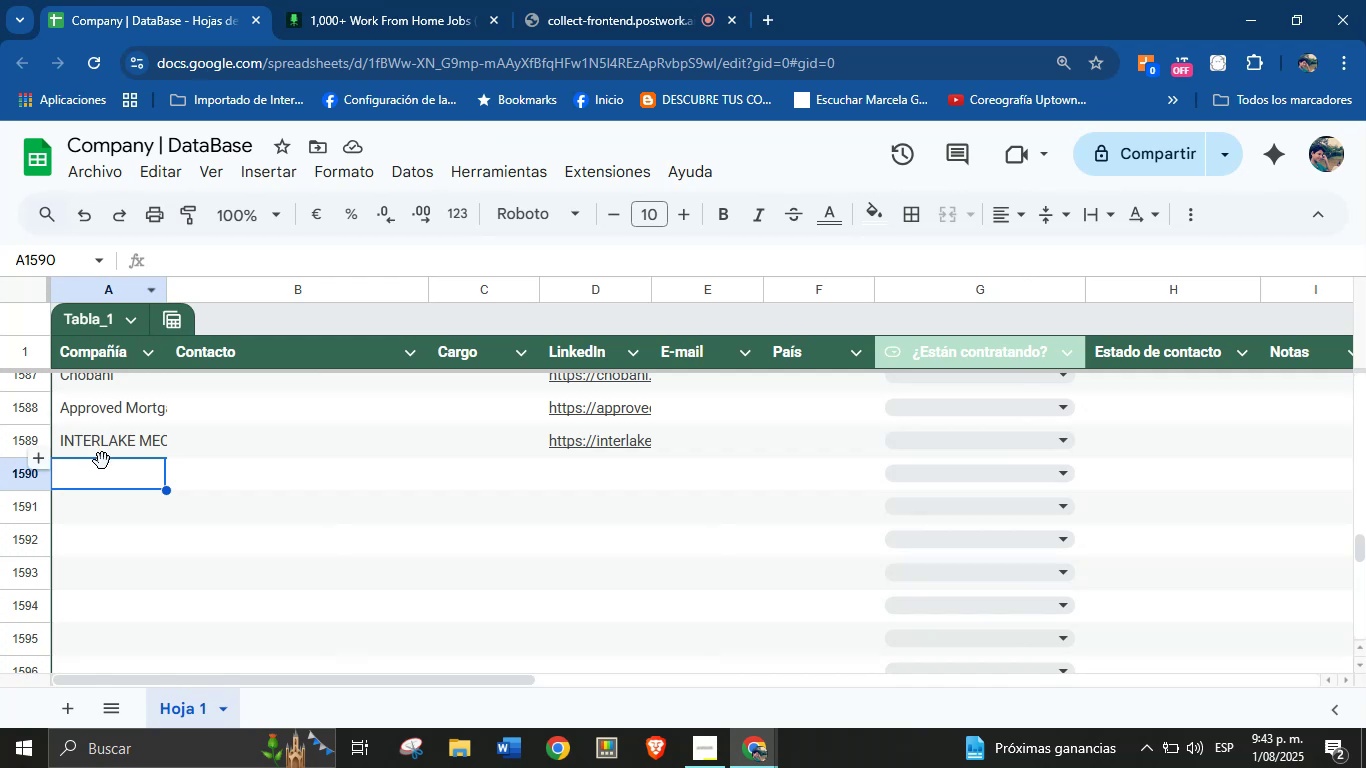 
key(Control+V)
 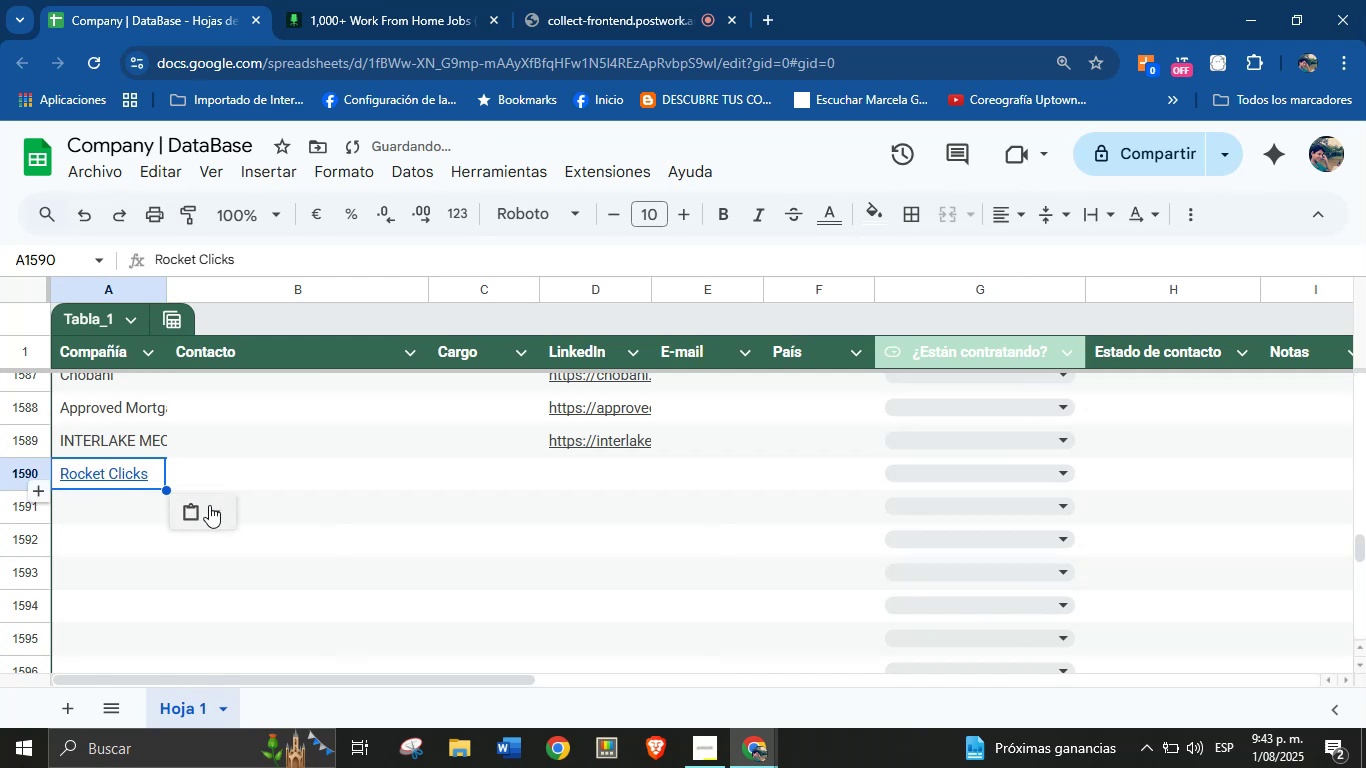 
left_click([209, 505])
 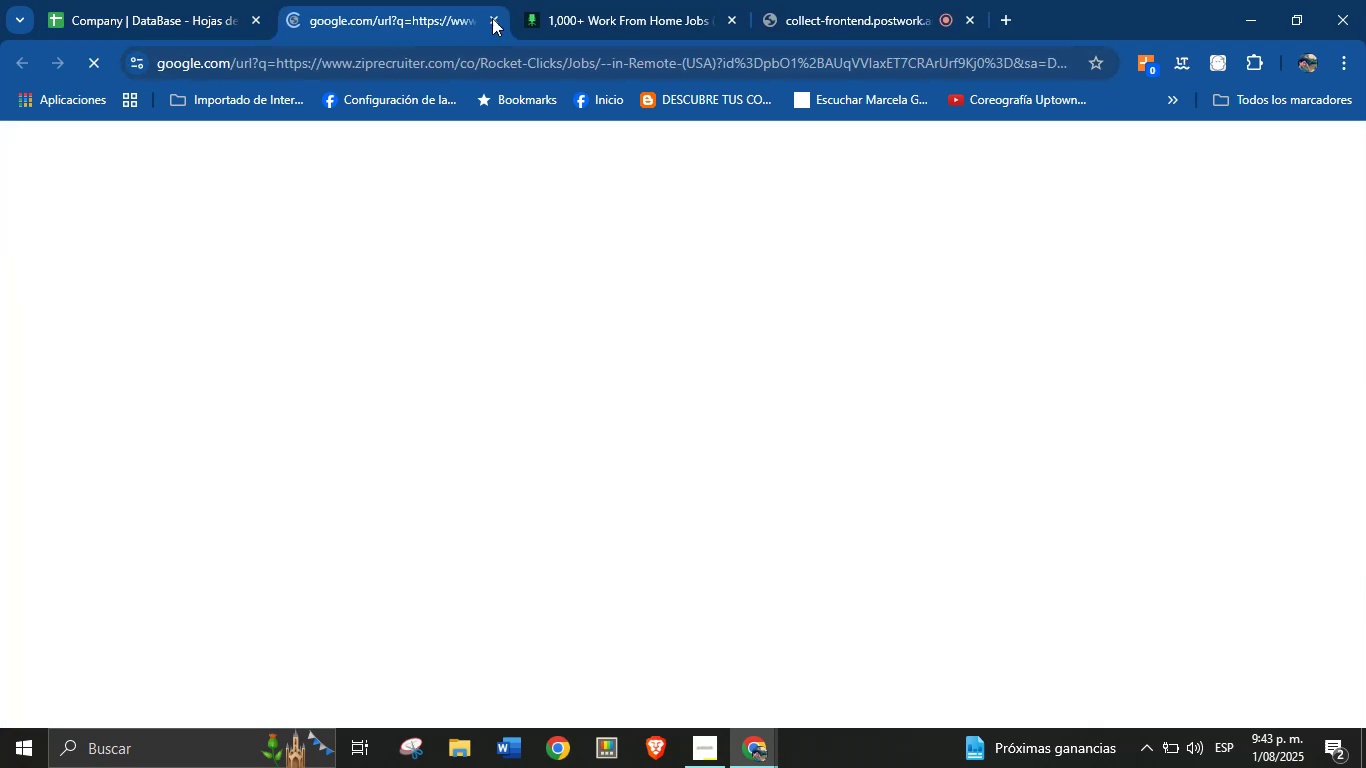 
left_click([508, 15])
 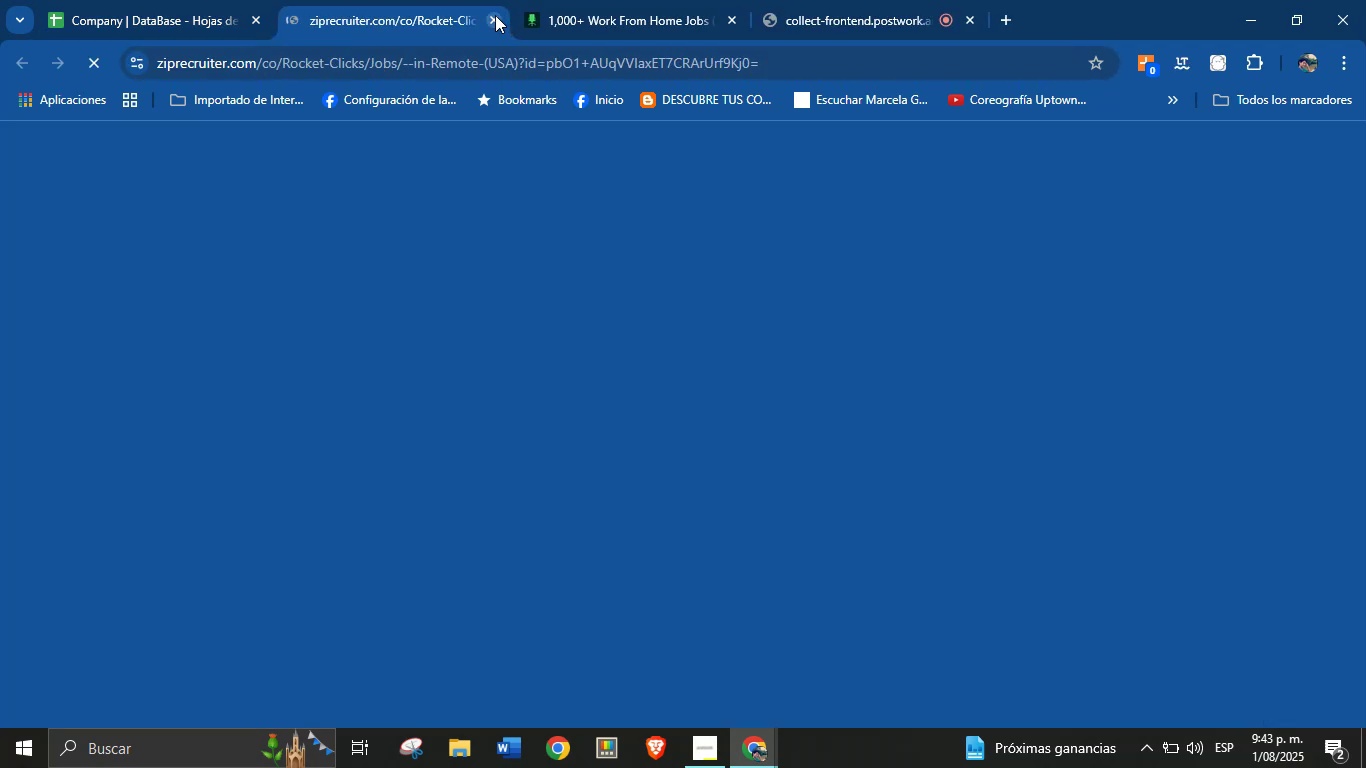 
left_click([494, 15])
 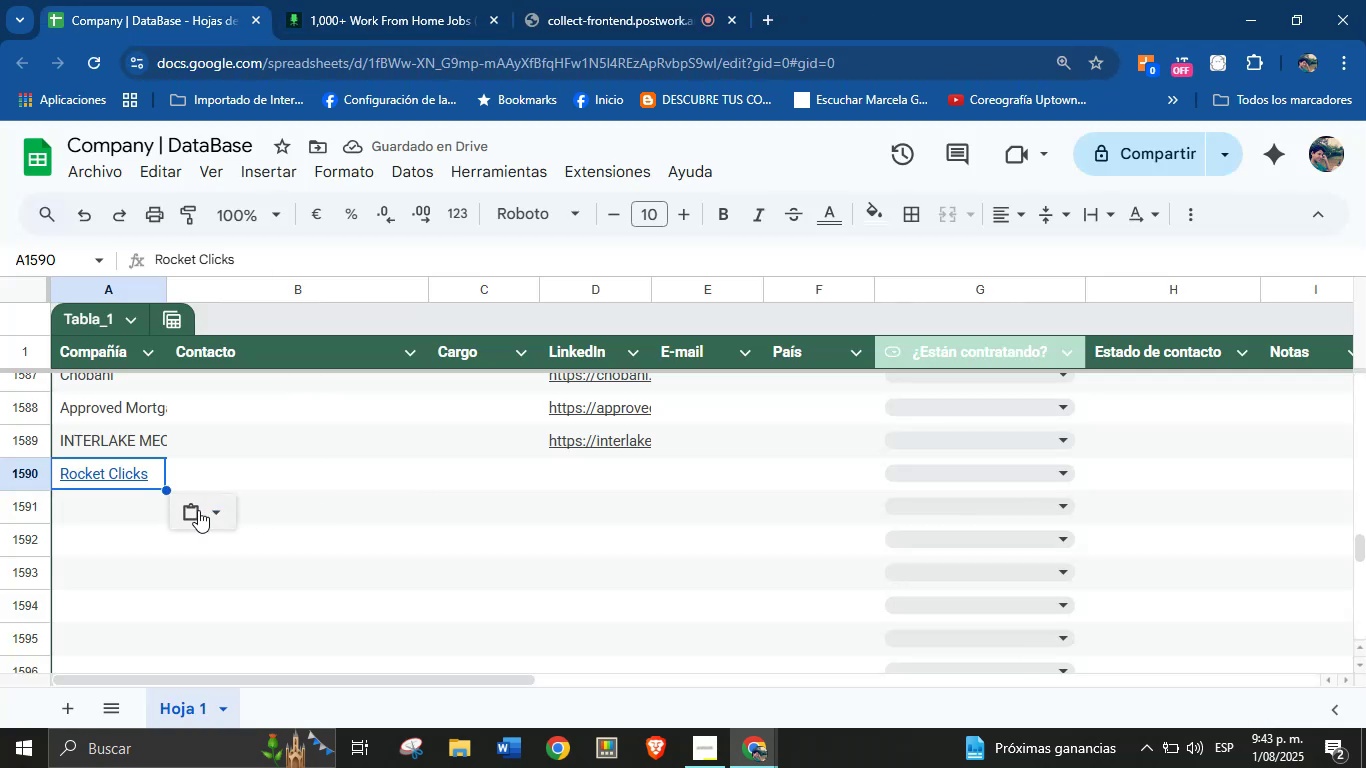 
left_click([215, 509])
 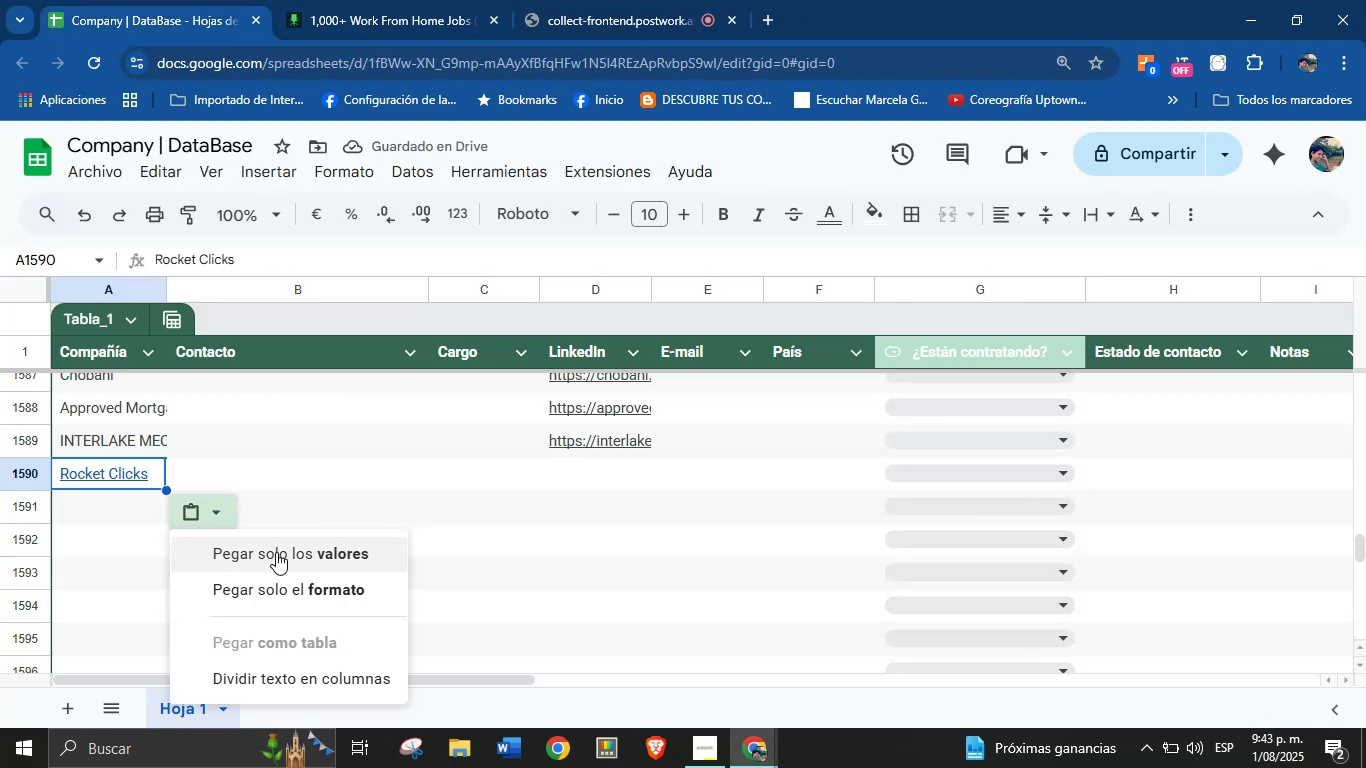 
left_click([277, 552])
 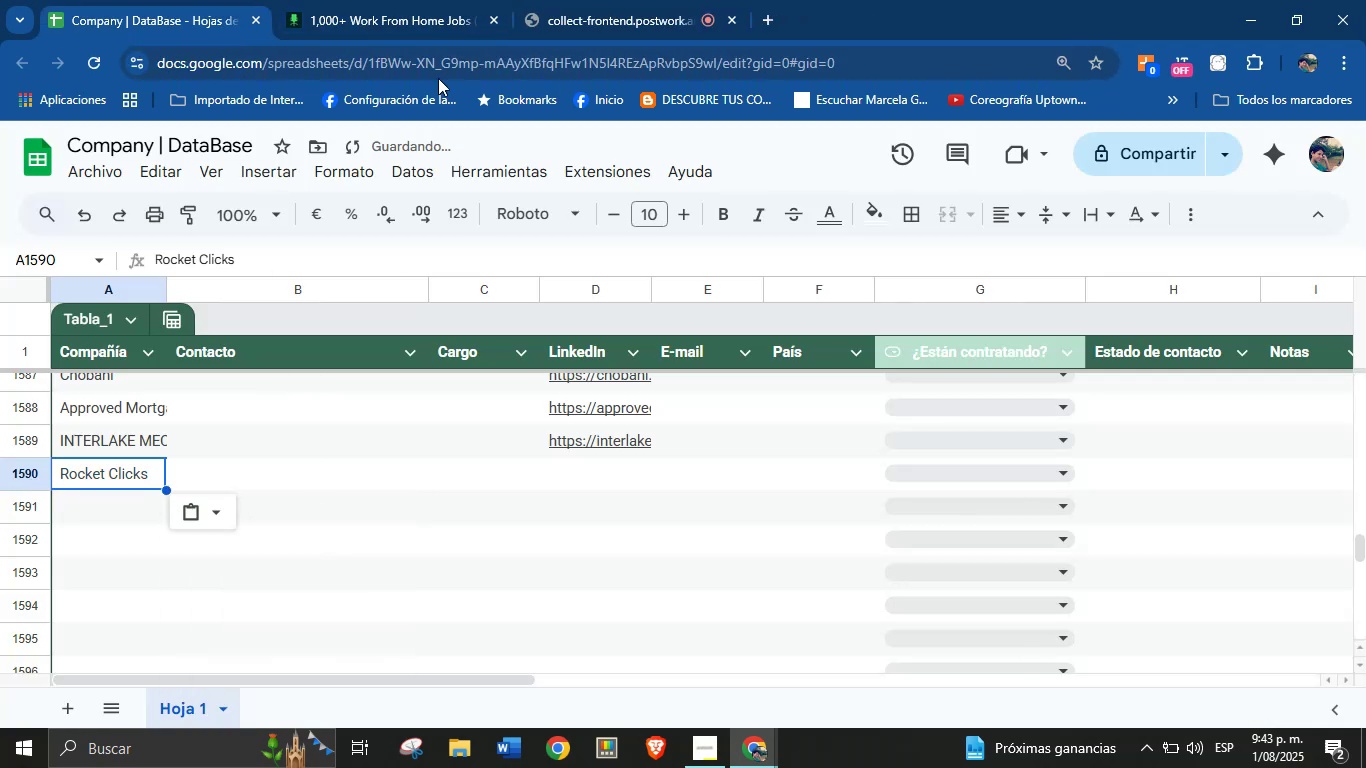 
left_click([447, 0])
 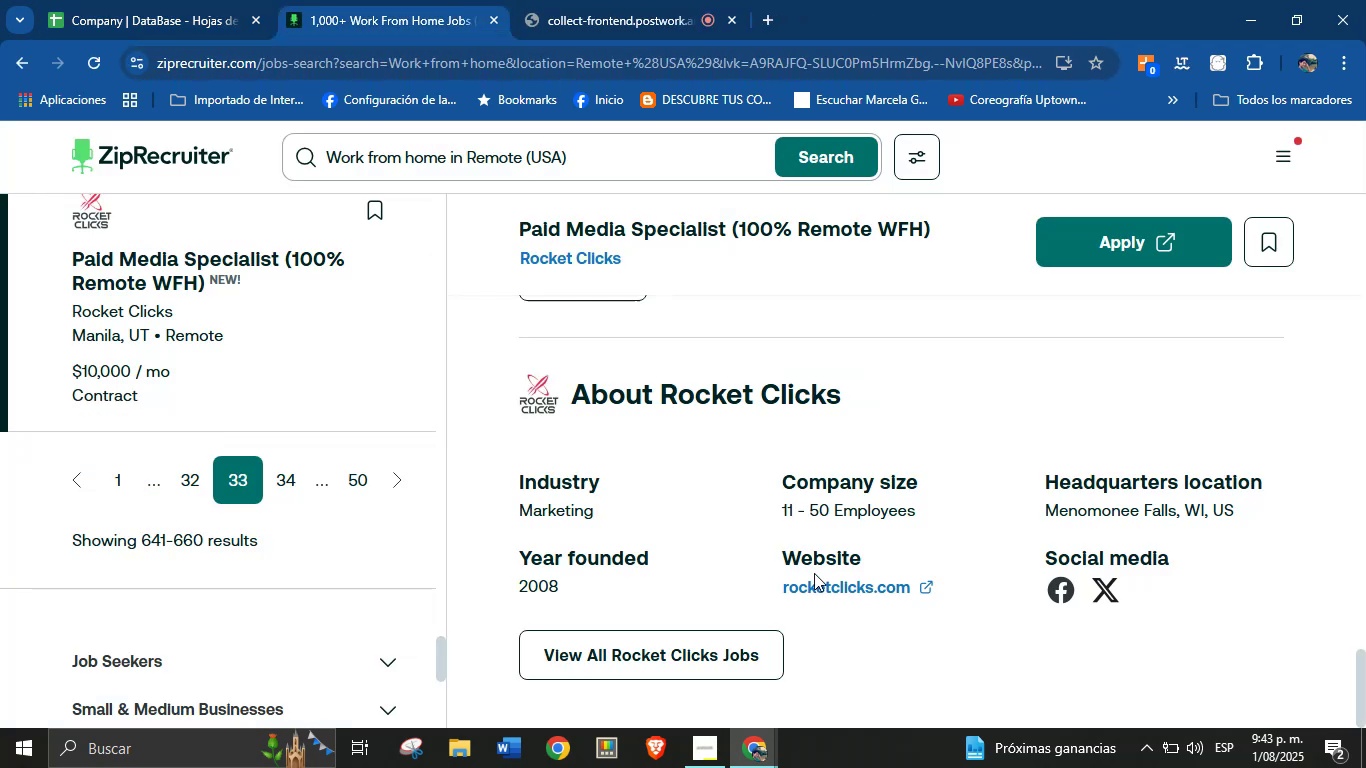 
right_click([814, 576])
 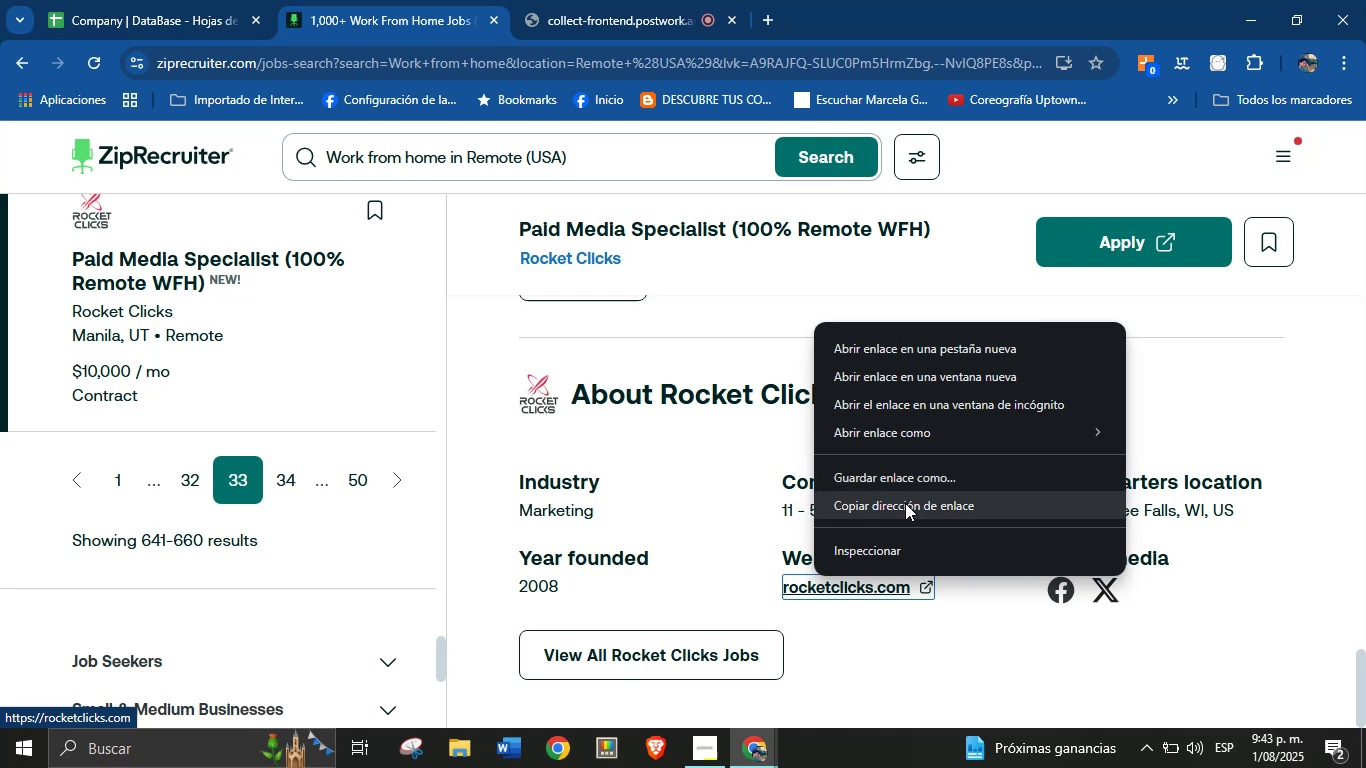 
left_click([902, 624])
 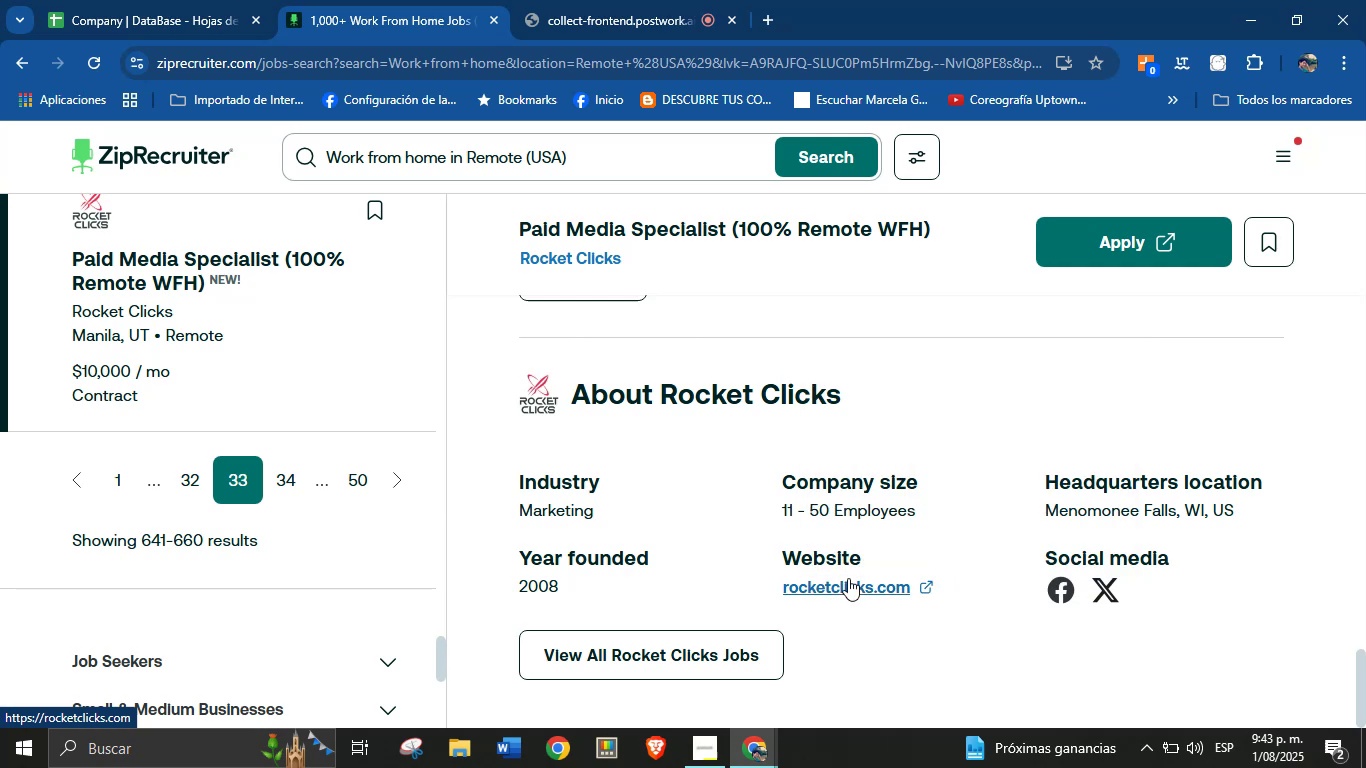 
right_click([847, 576])
 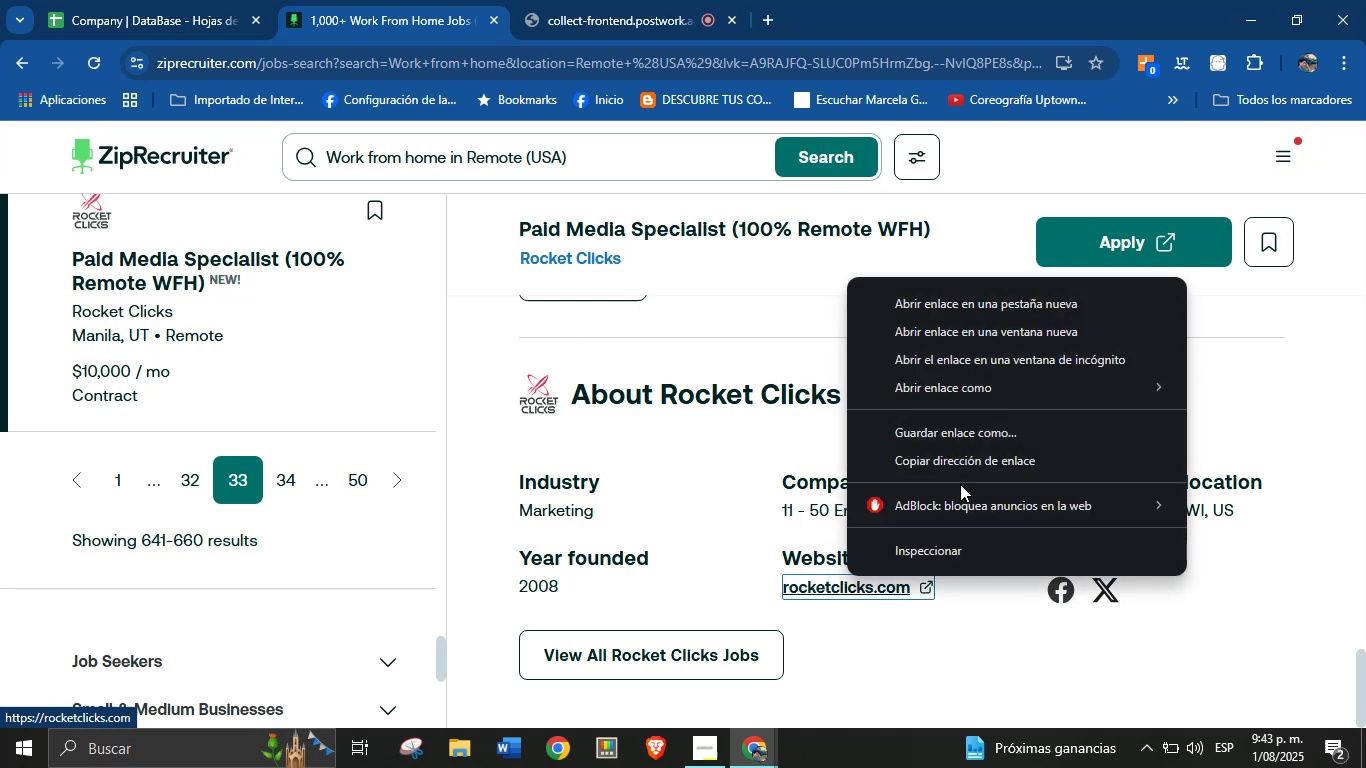 
left_click([963, 477])
 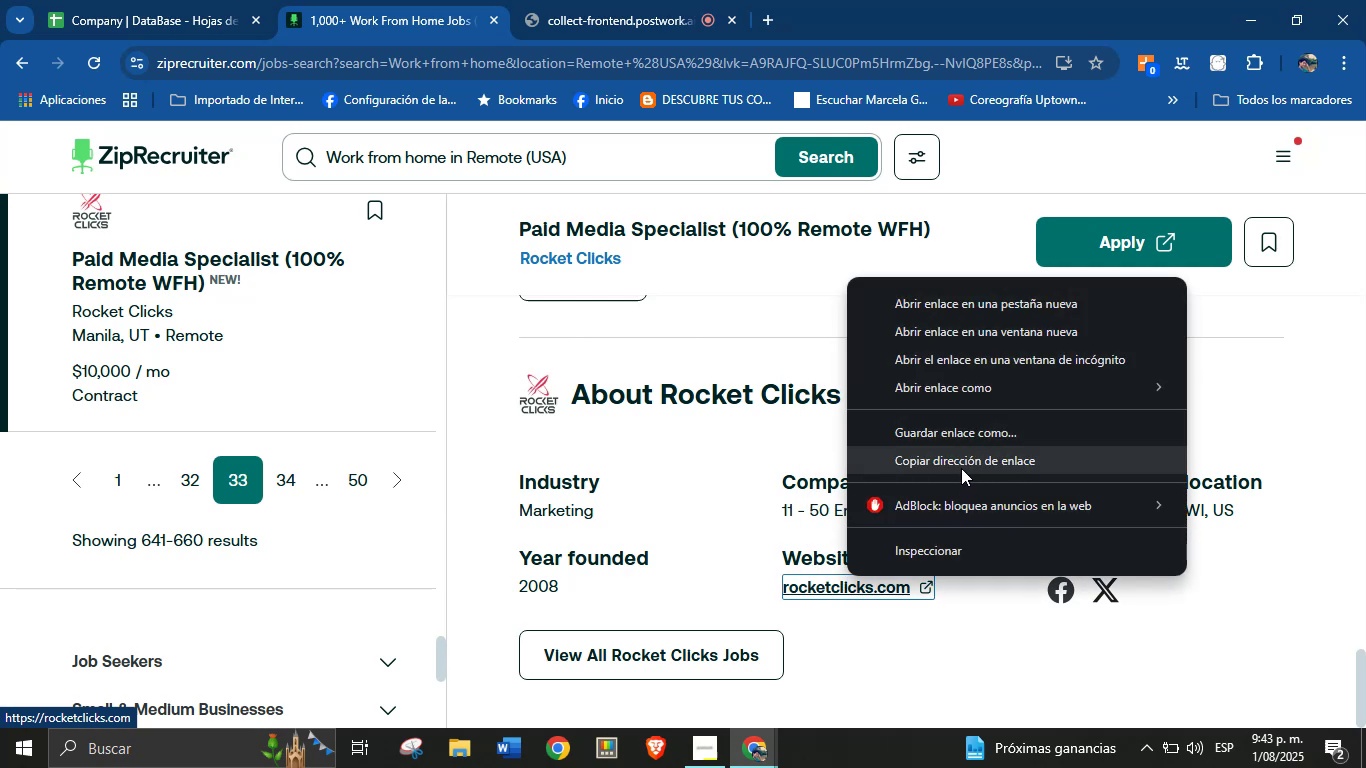 
left_click([961, 468])
 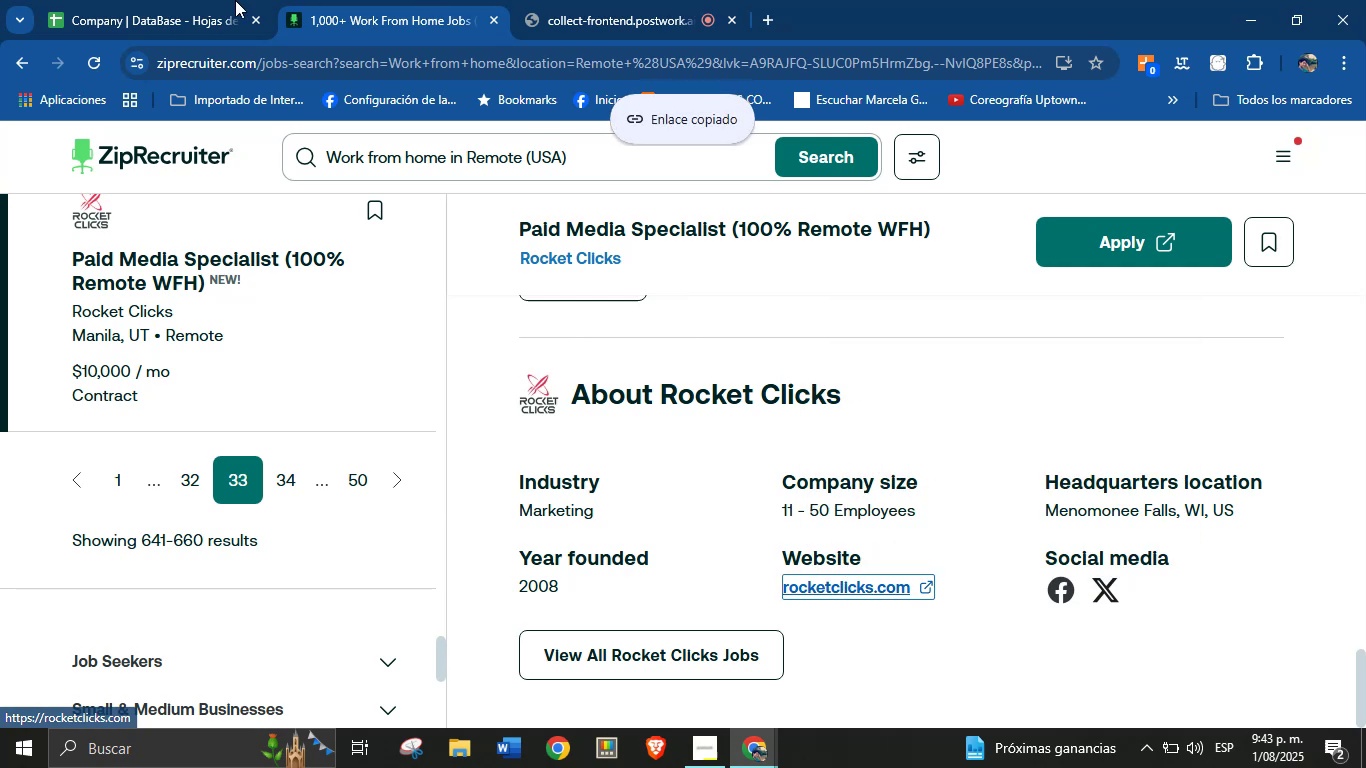 
left_click([137, 0])
 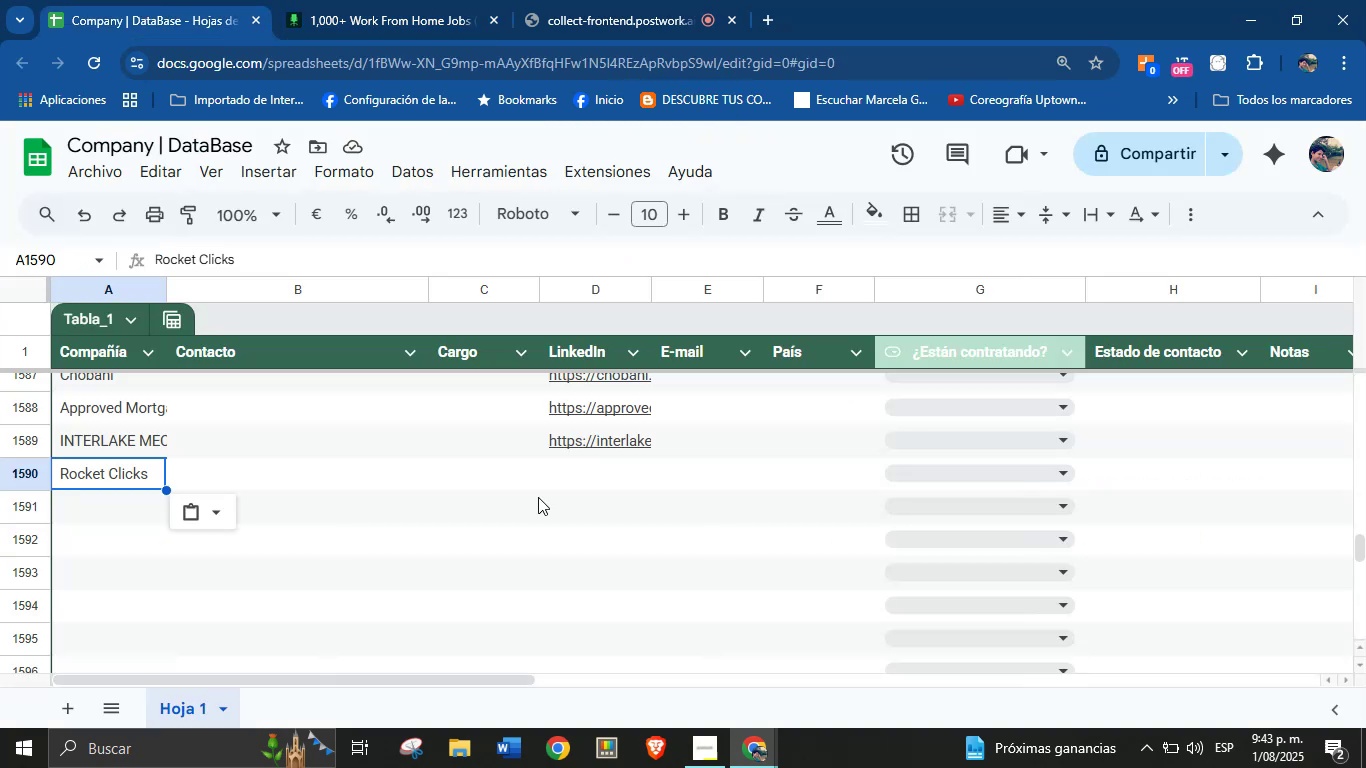 
left_click([588, 471])
 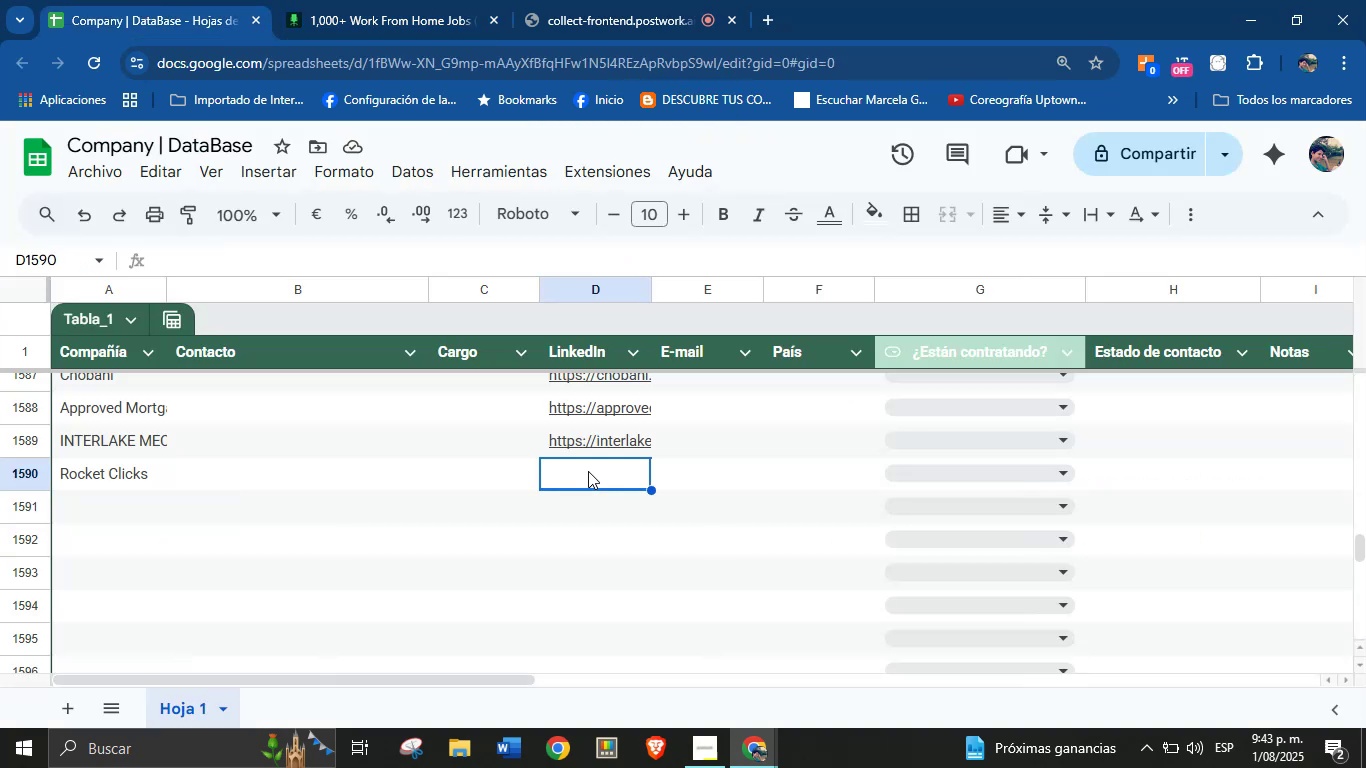 
key(Control+V)
 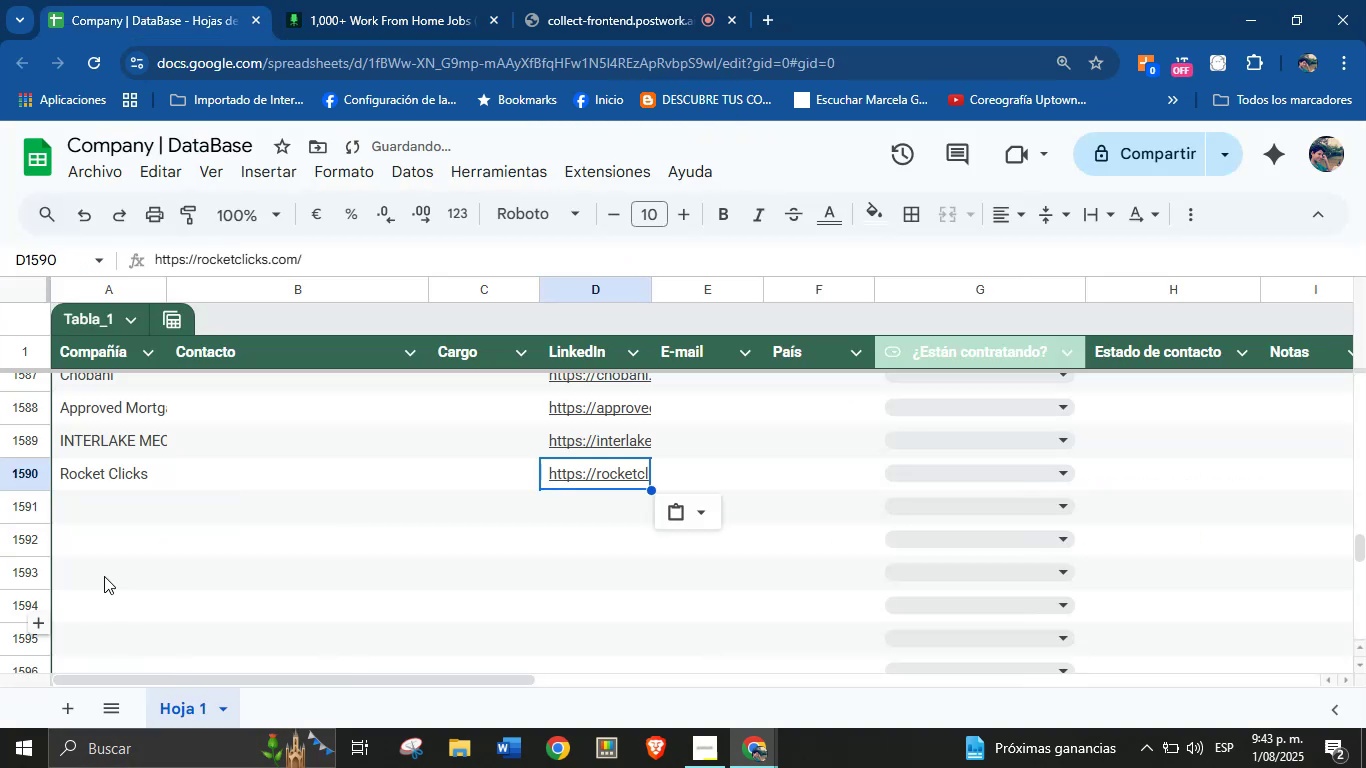 
left_click([95, 489])
 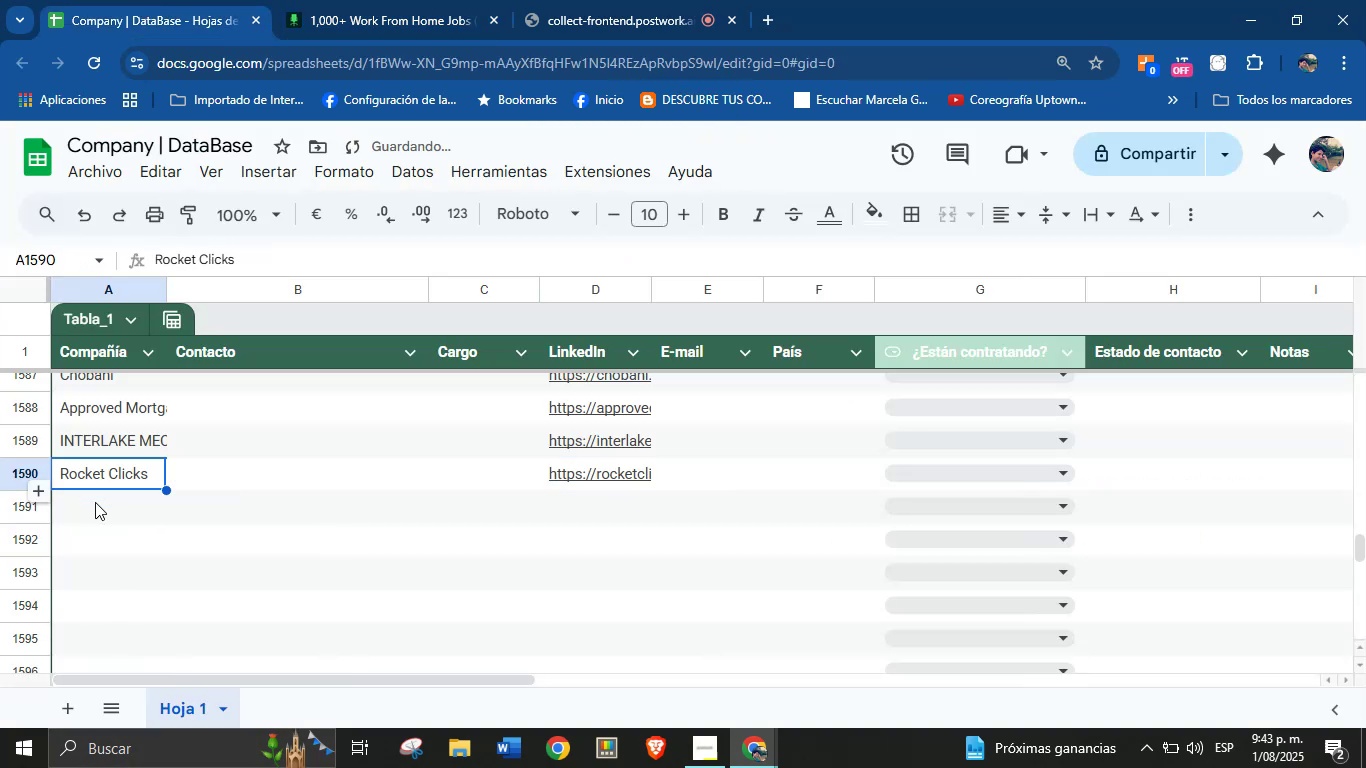 
left_click([95, 504])
 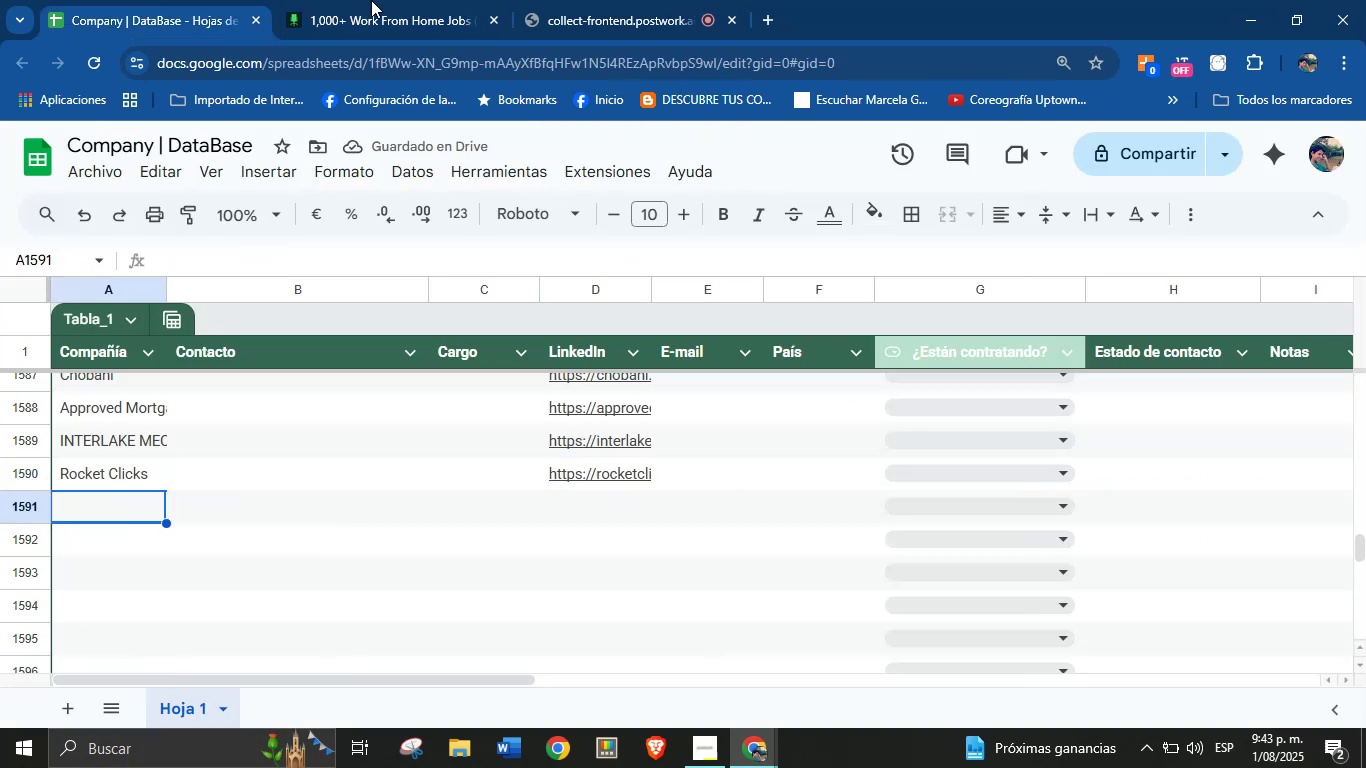 
left_click([429, 0])
 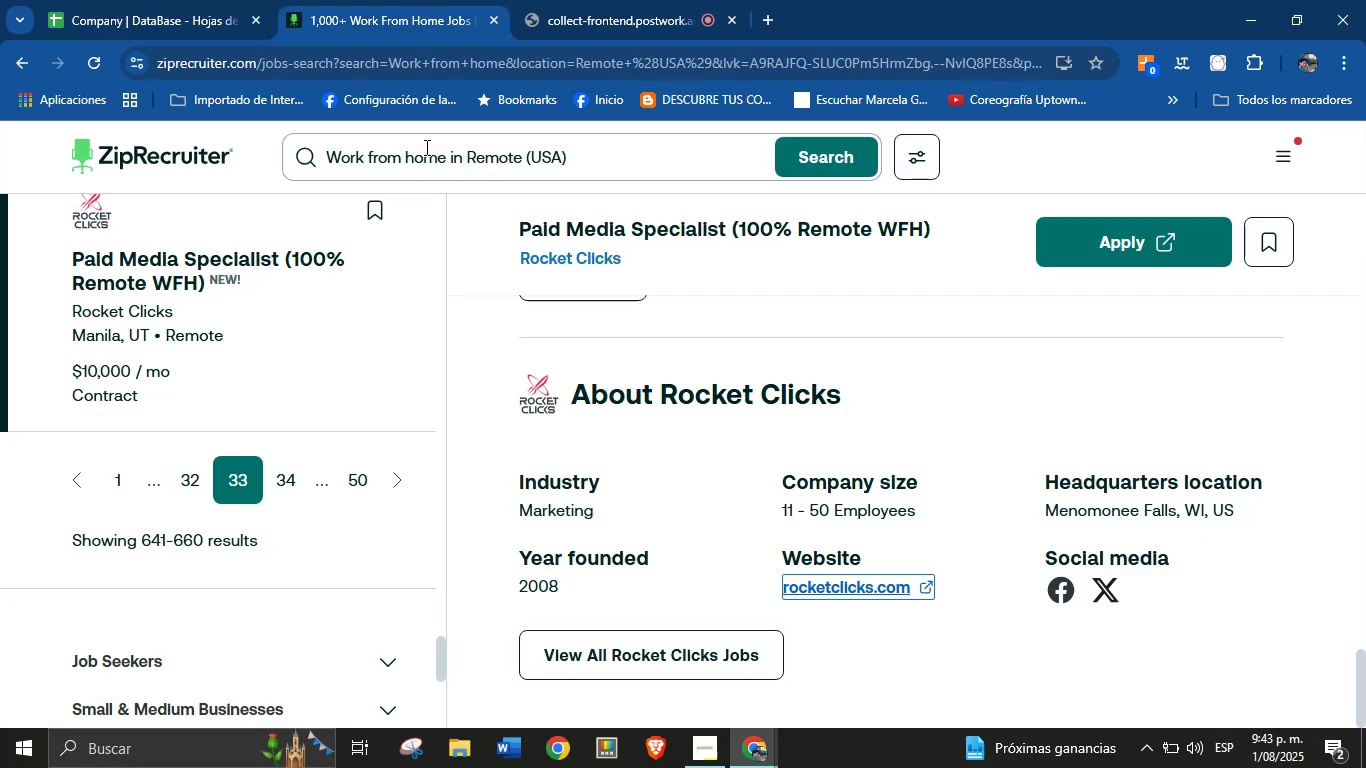 
scroll: coordinate [316, 407], scroll_direction: none, amount: 0.0
 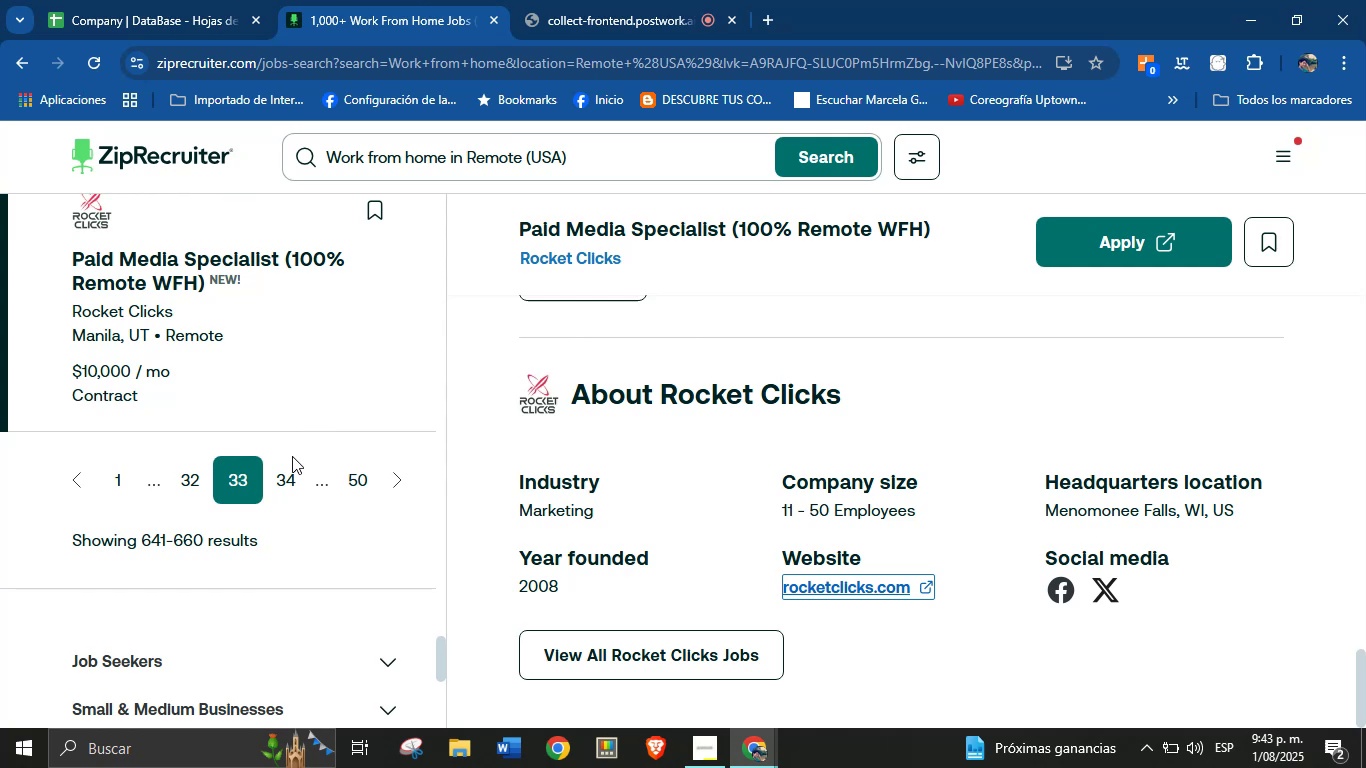 
left_click([280, 477])
 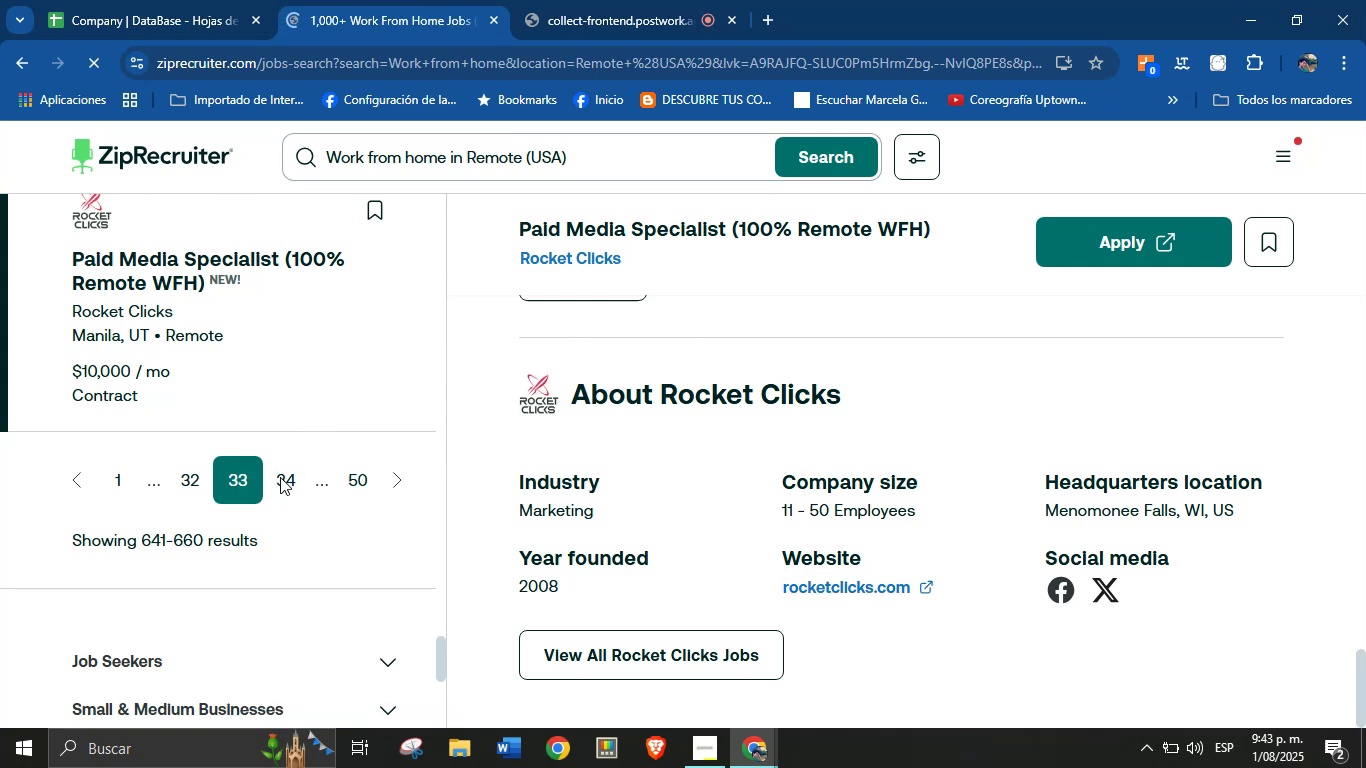 
wait(8.34)
 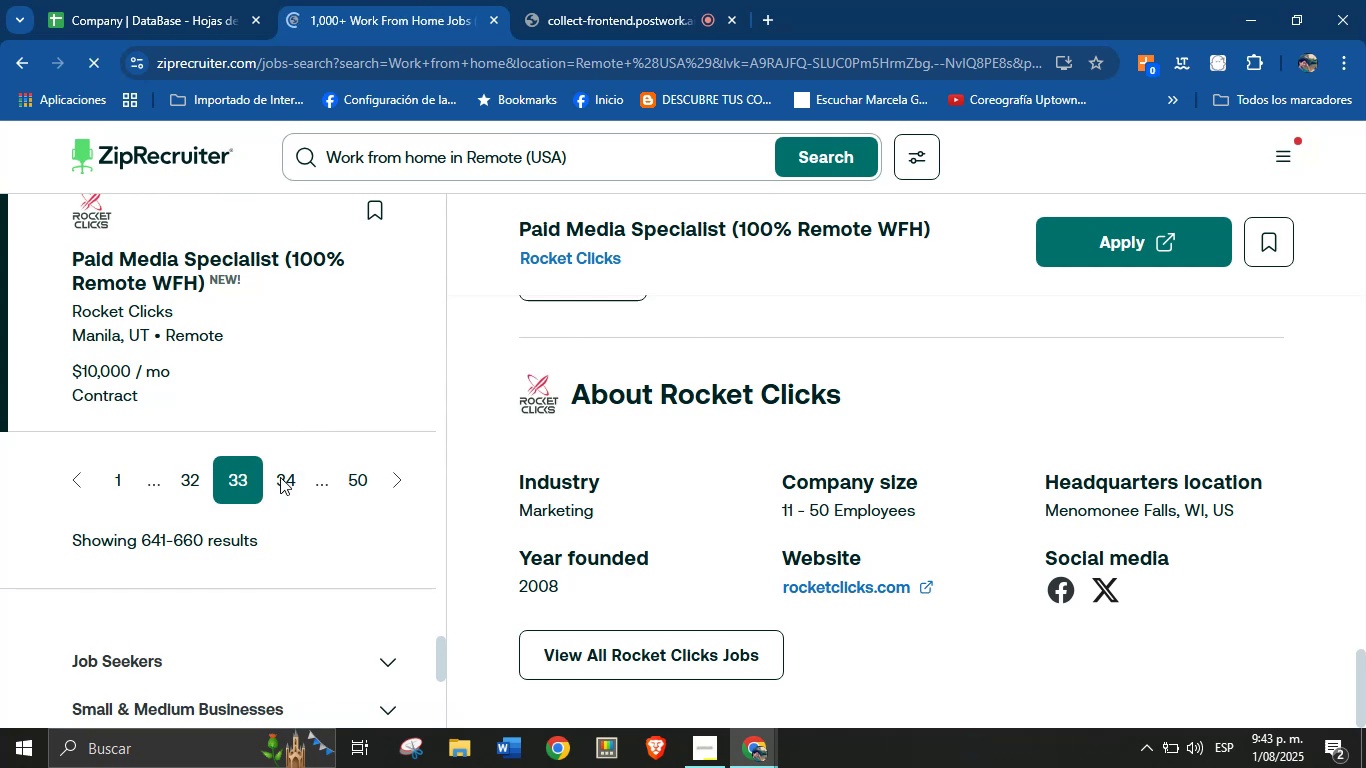 
scroll: coordinate [645, 441], scroll_direction: down, amount: 37.0
 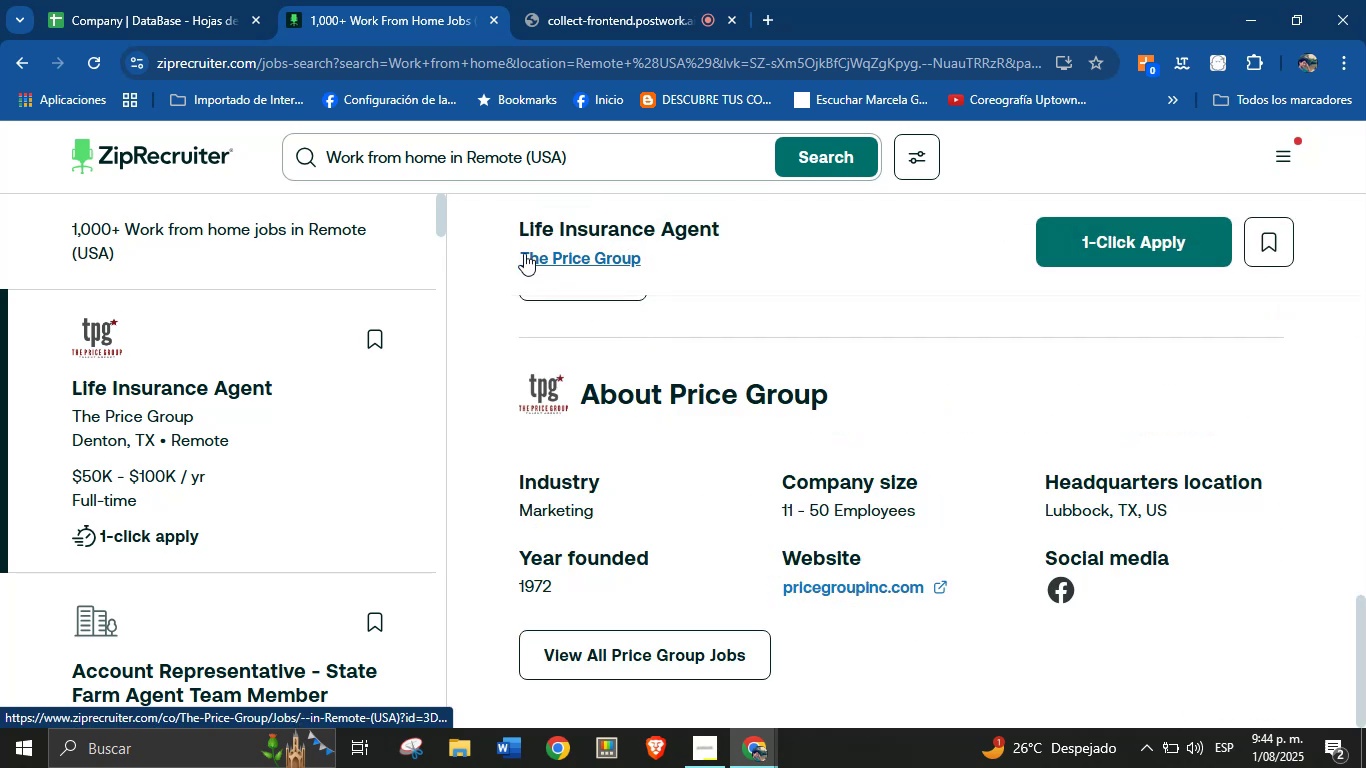 
left_click_drag(start_coordinate=[518, 258], to_coordinate=[652, 268])
 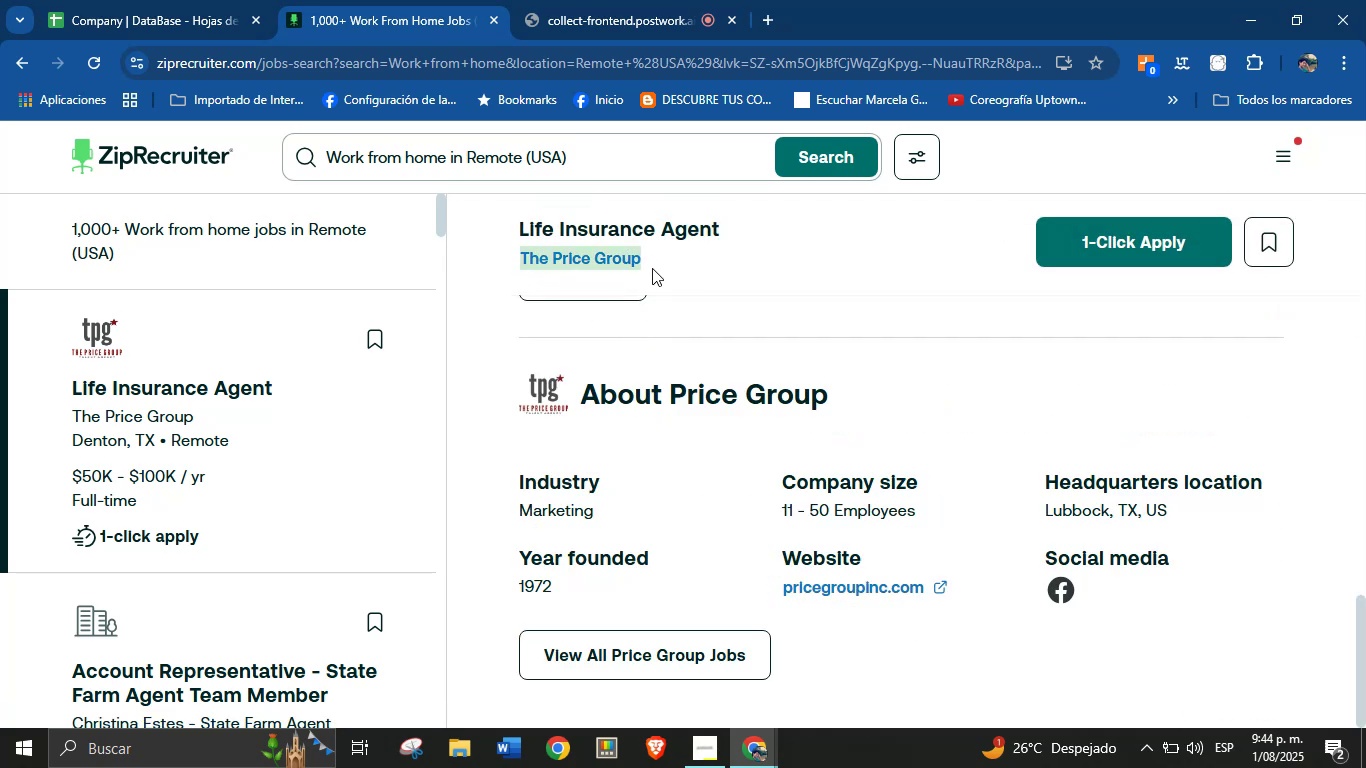 
key(Control+C)
 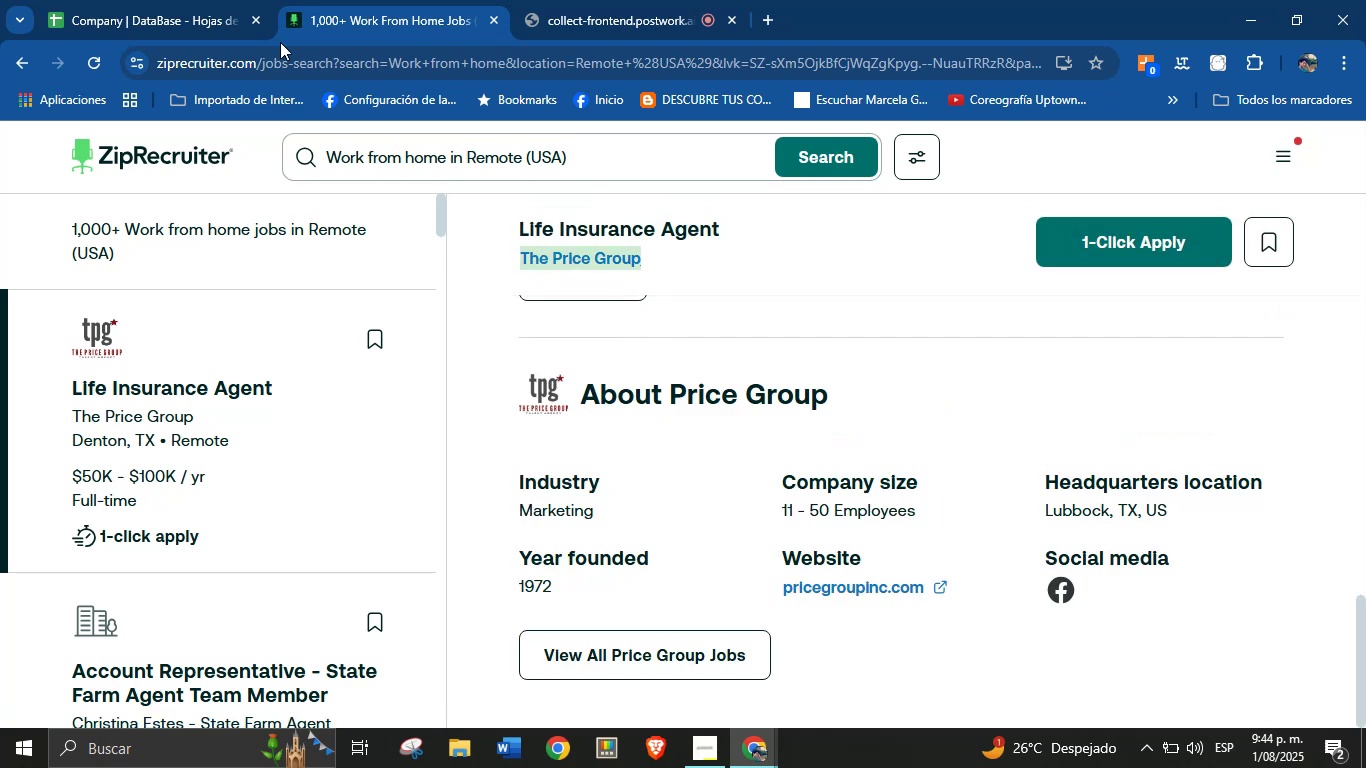 
left_click([164, 0])
 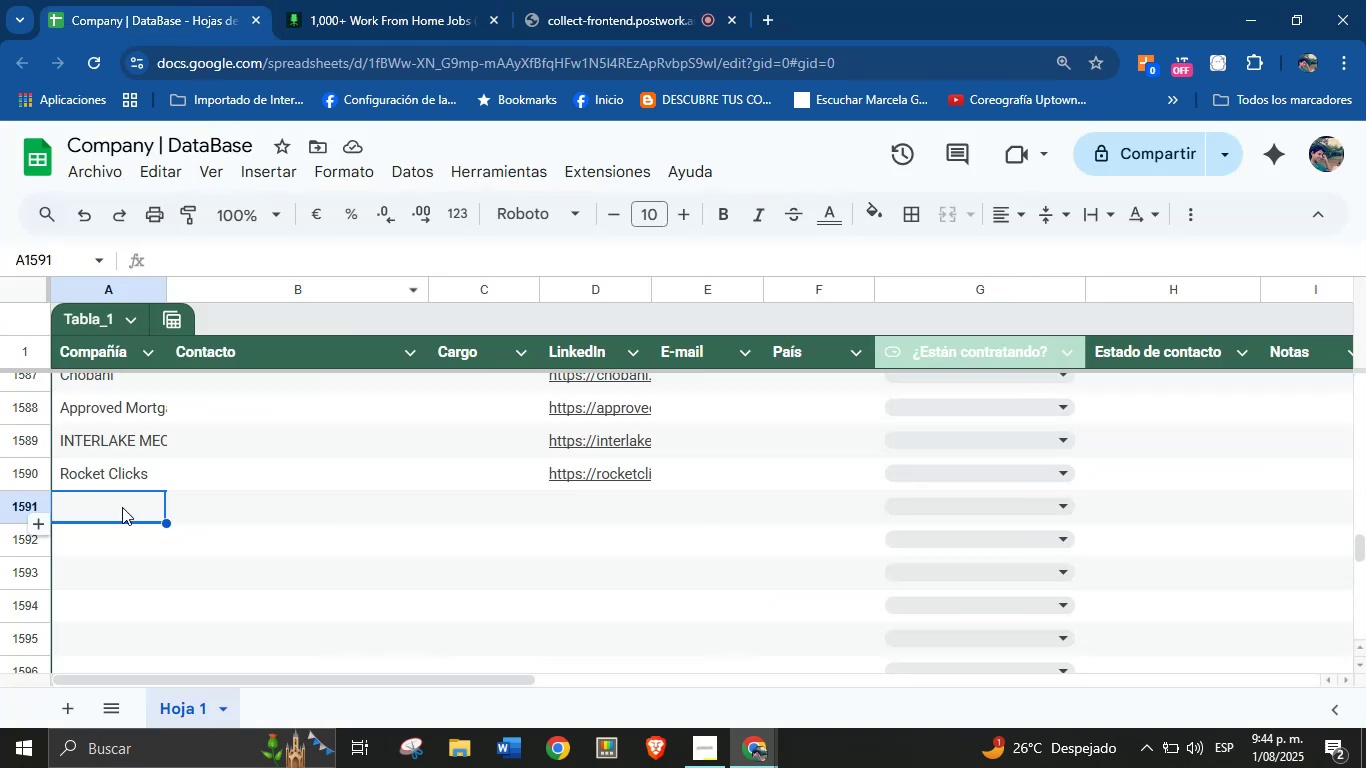 
left_click([120, 502])
 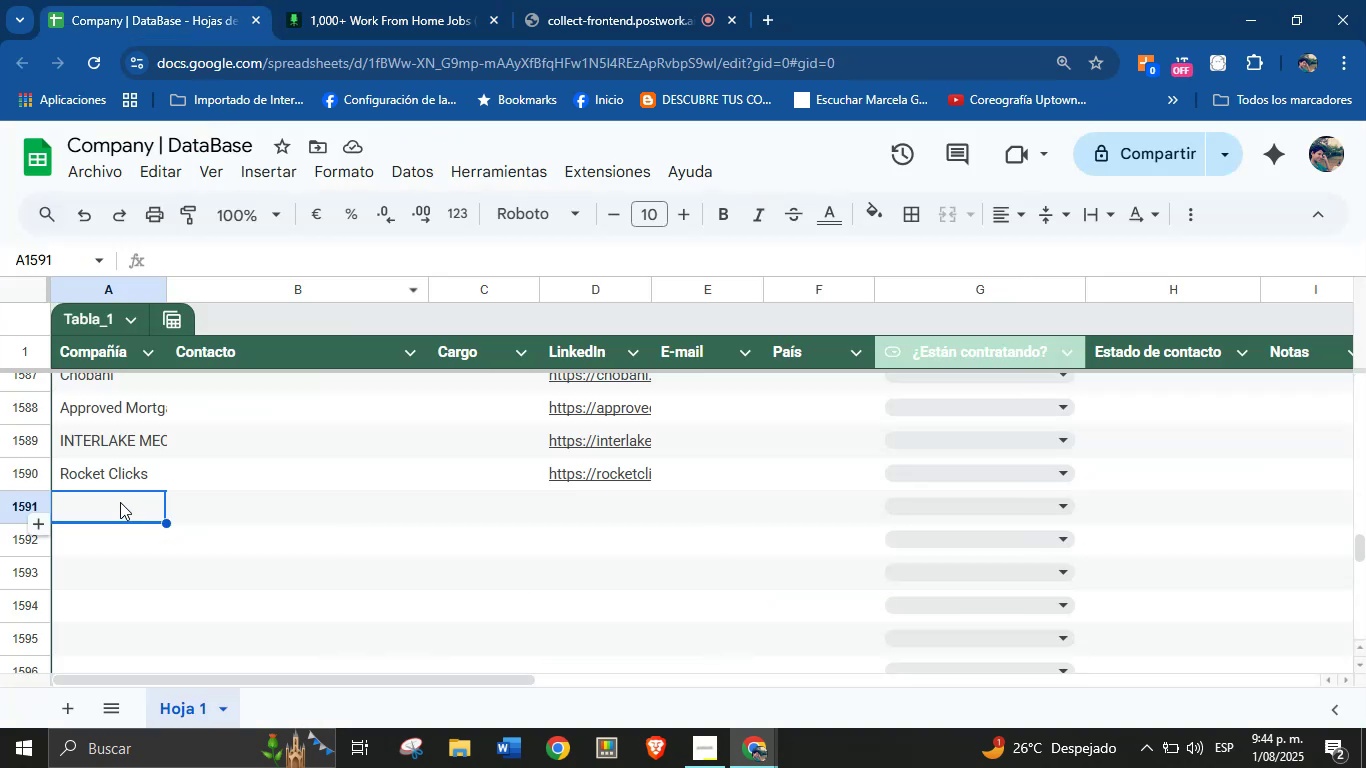 
key(Control+V)
 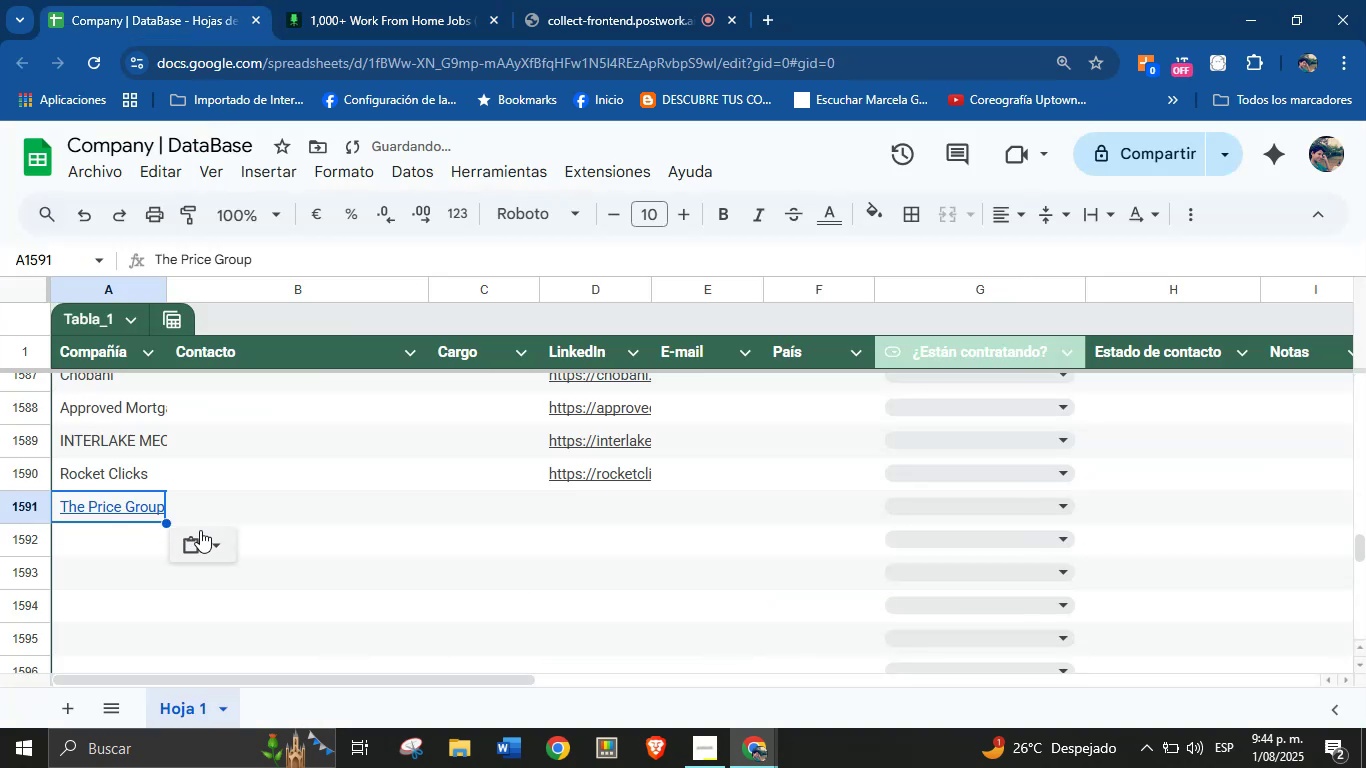 
left_click([210, 539])
 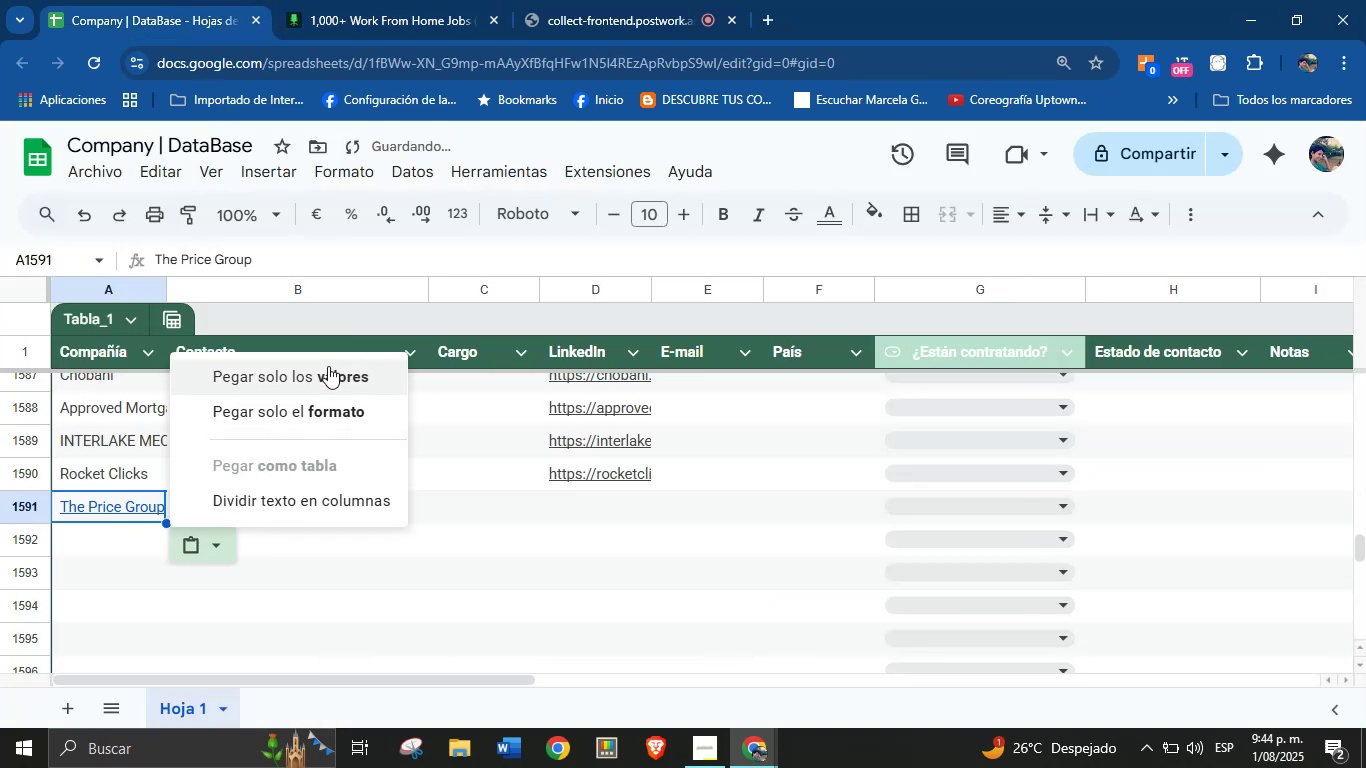 
left_click([328, 366])
 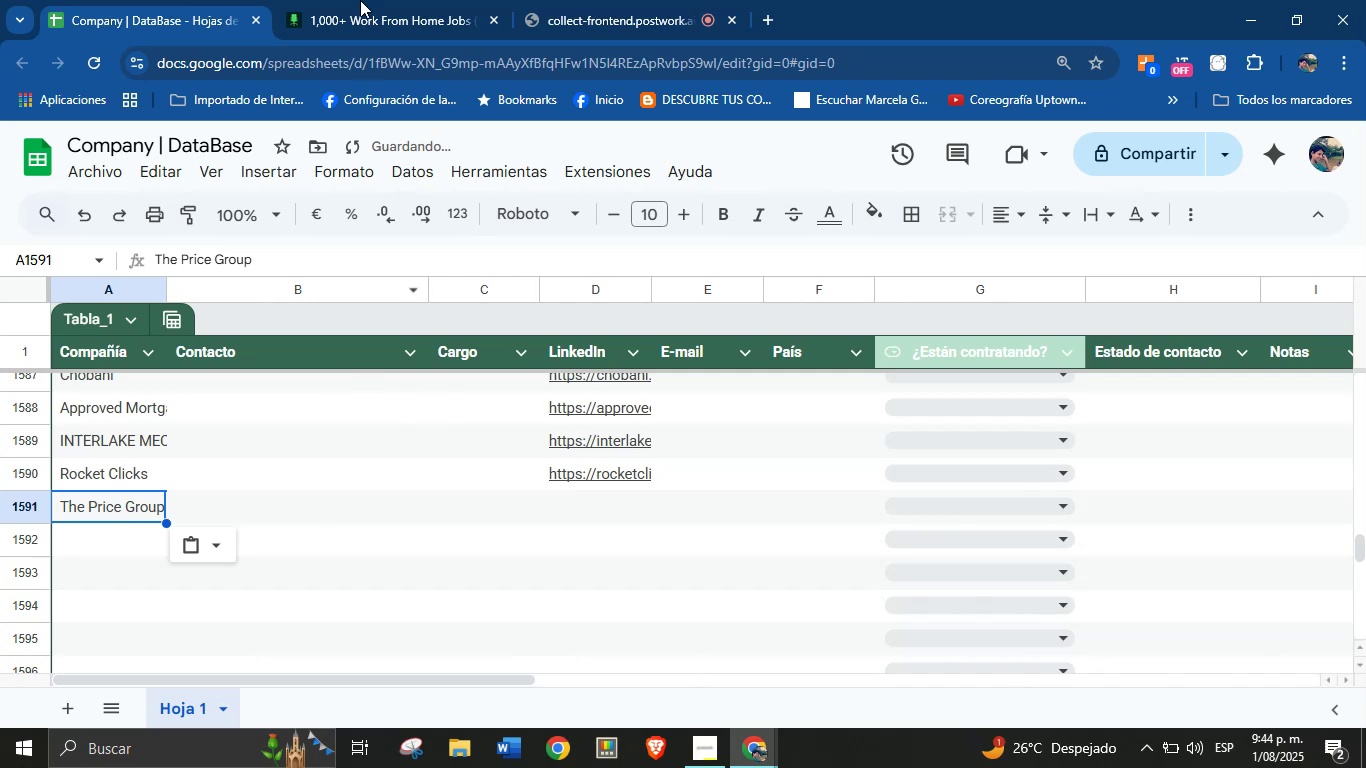 
left_click([354, 0])
 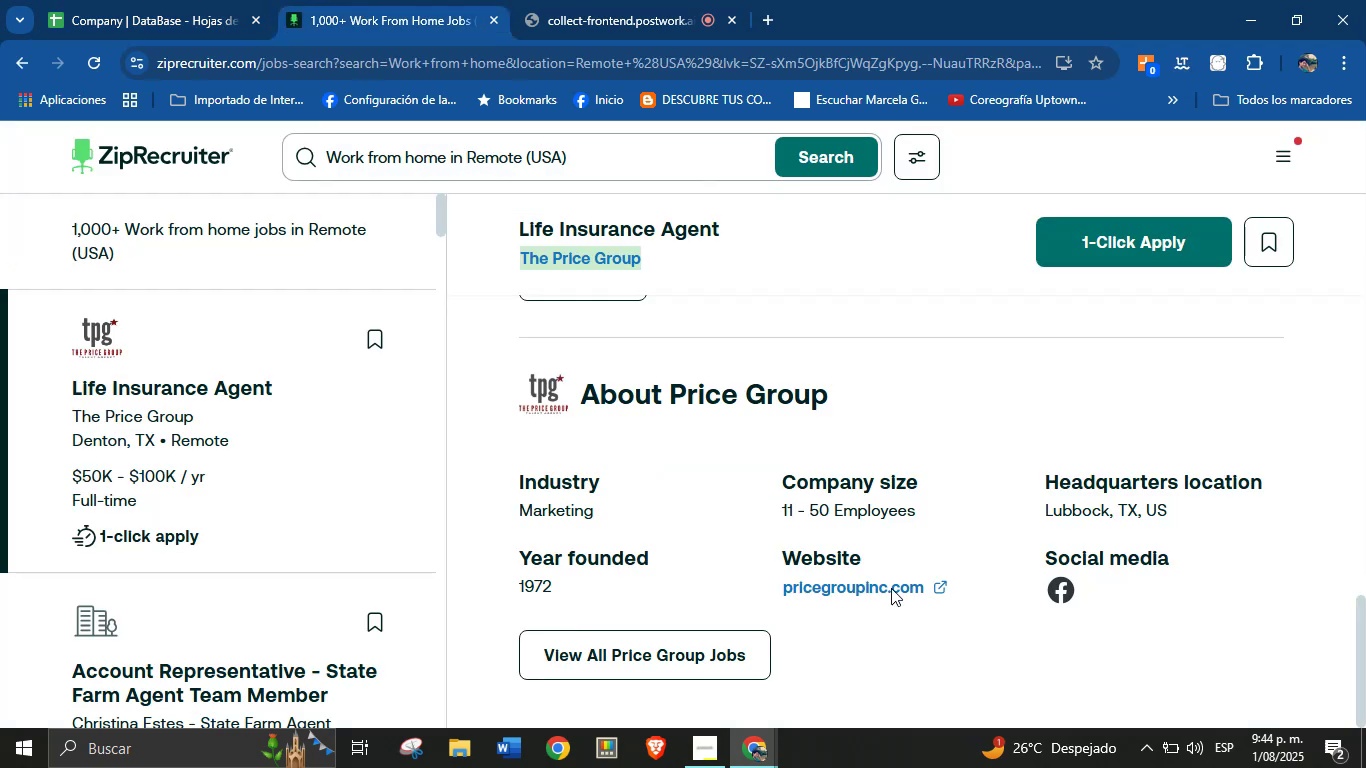 
right_click([871, 587])
 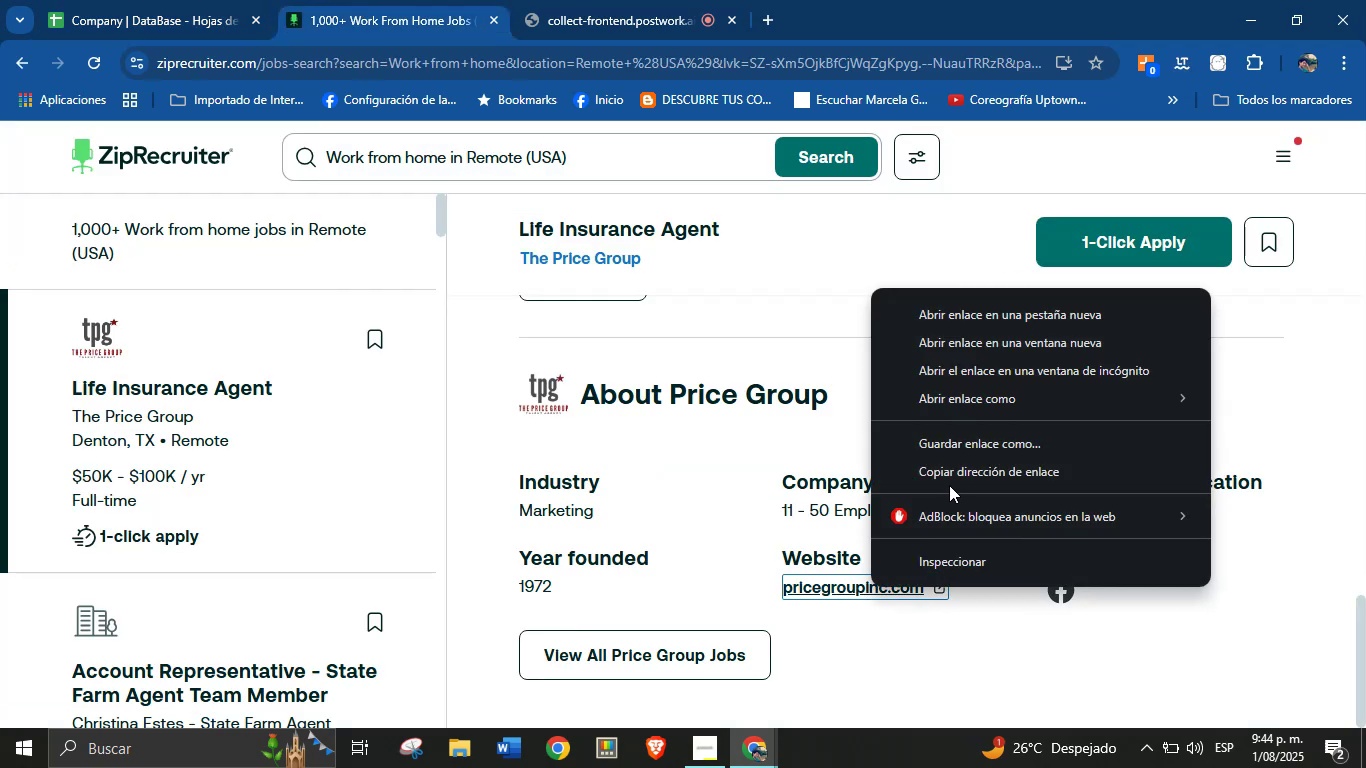 
left_click([956, 477])
 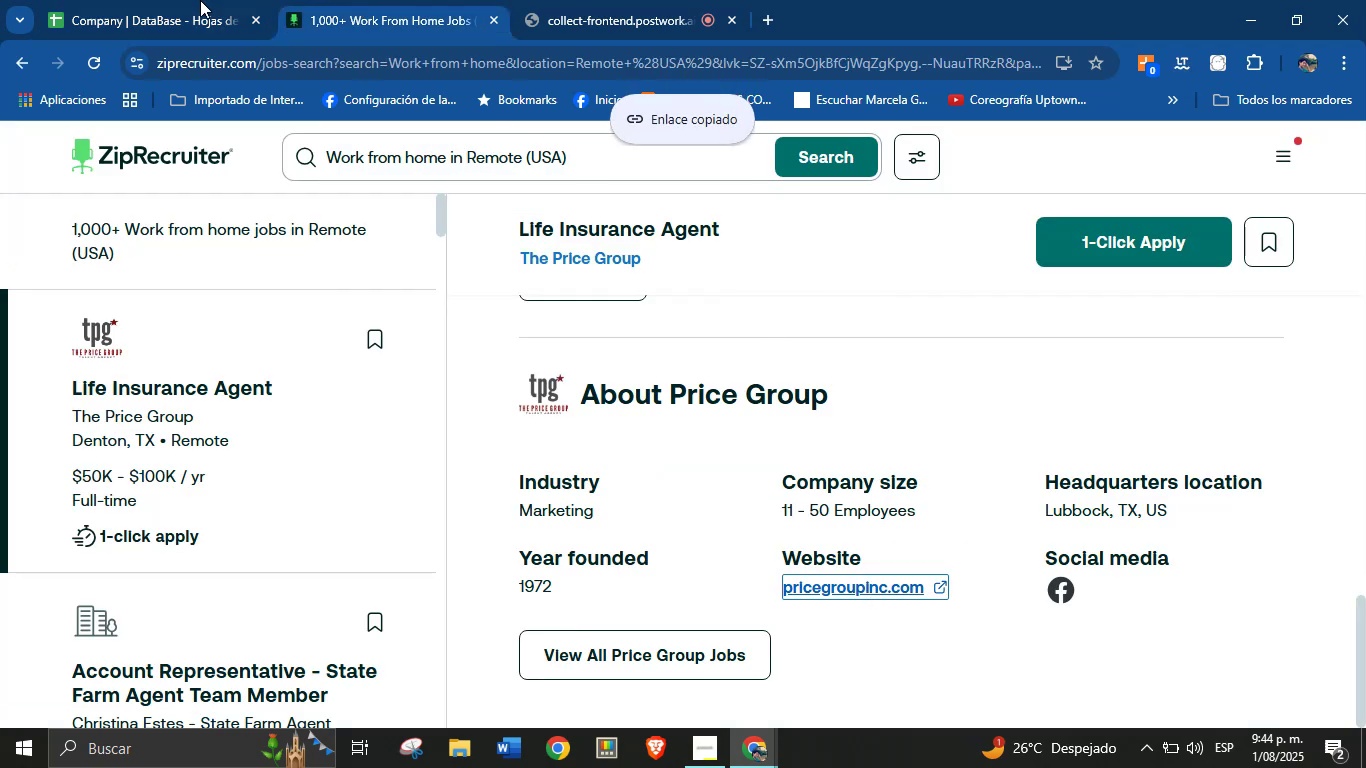 
left_click([165, 0])
 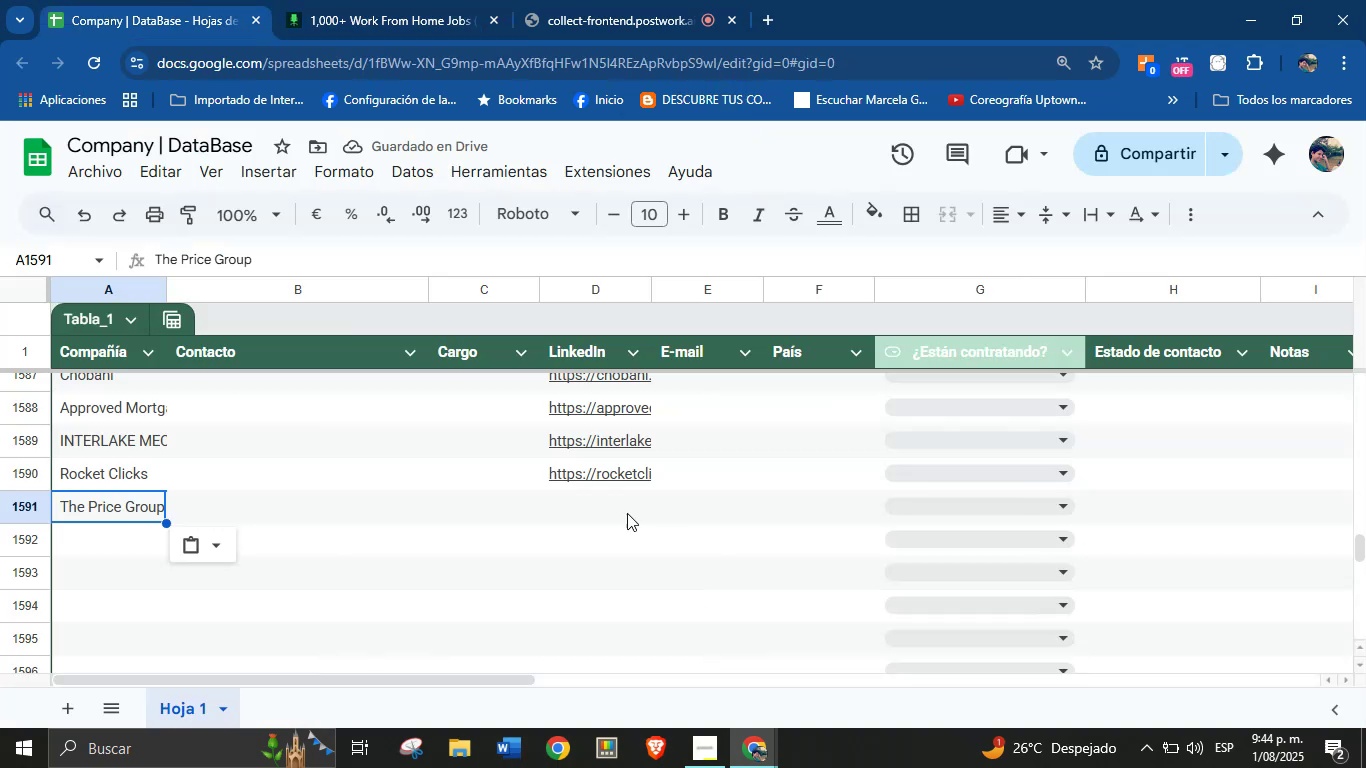 
left_click([603, 504])
 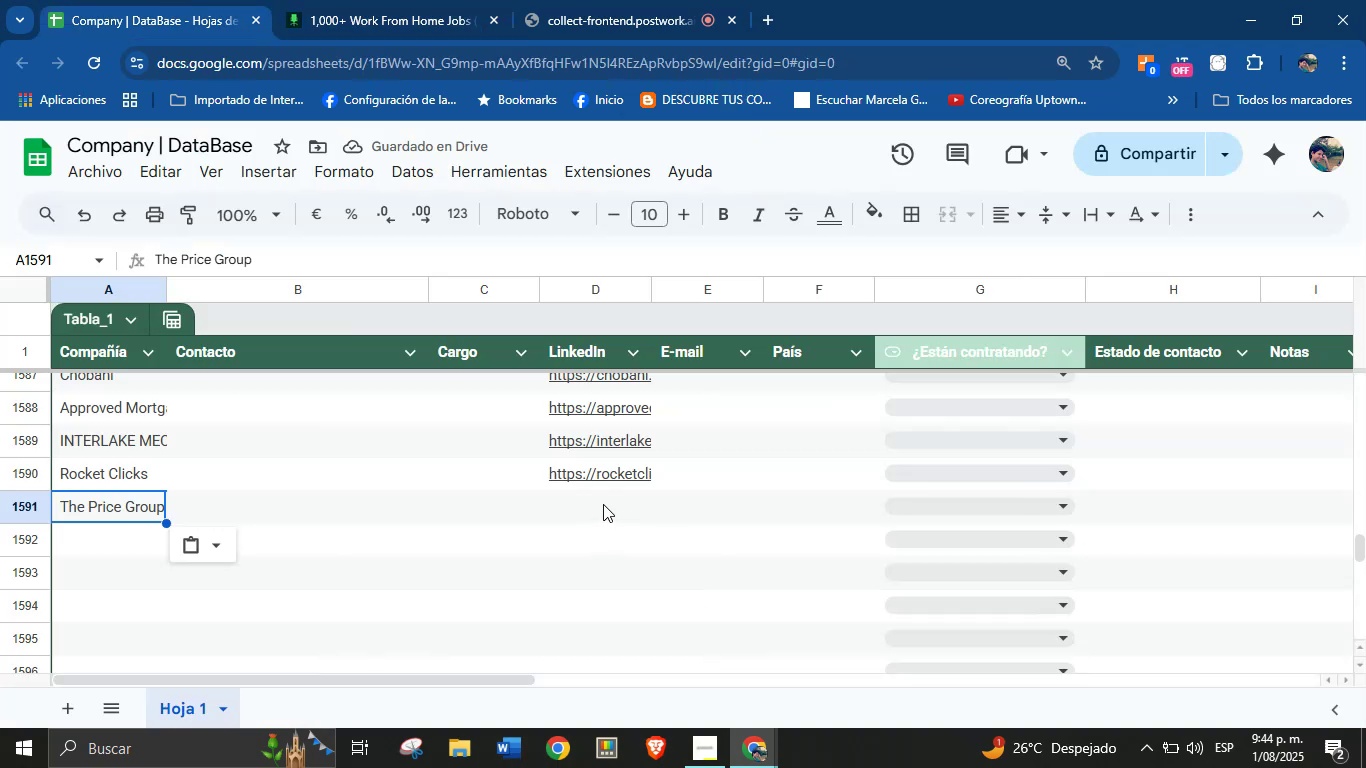 
key(Control+V)
 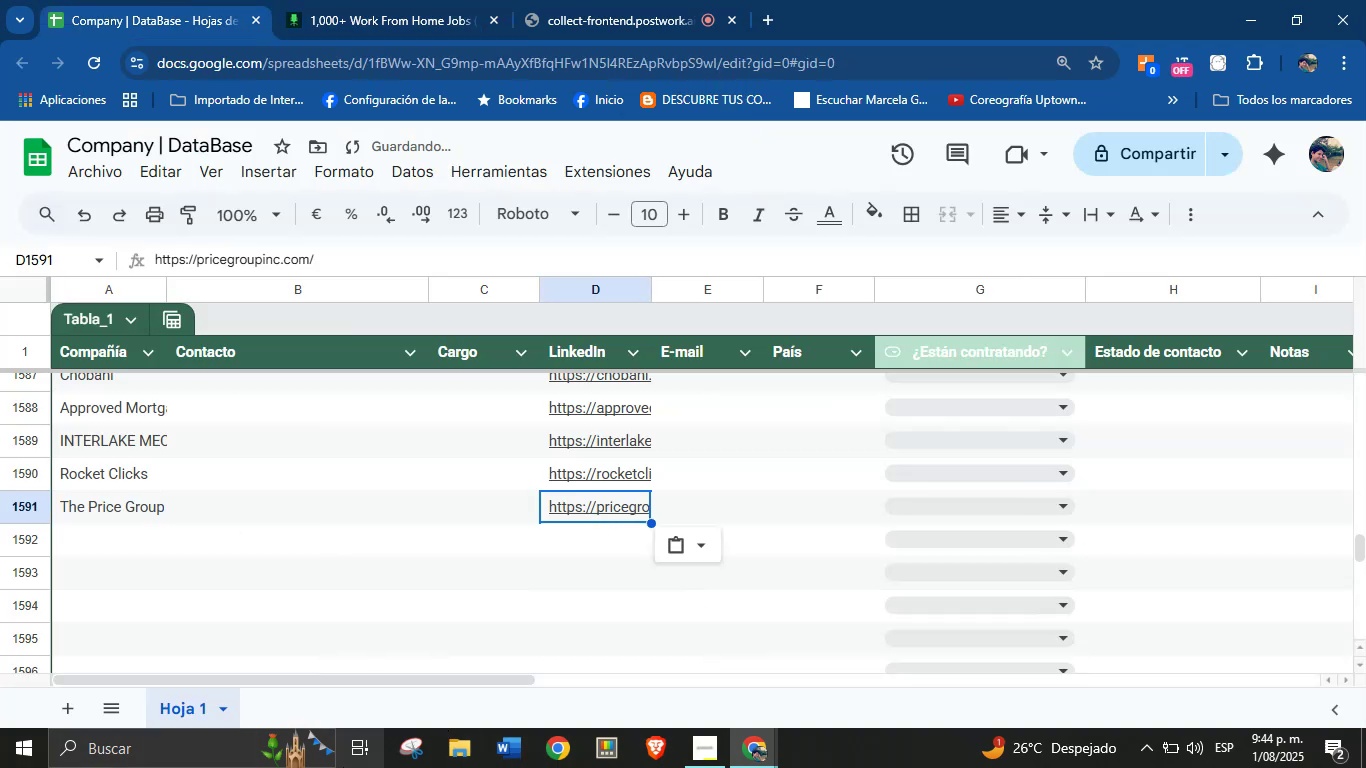 
scroll: coordinate [207, 521], scroll_direction: down, amount: 1.0
 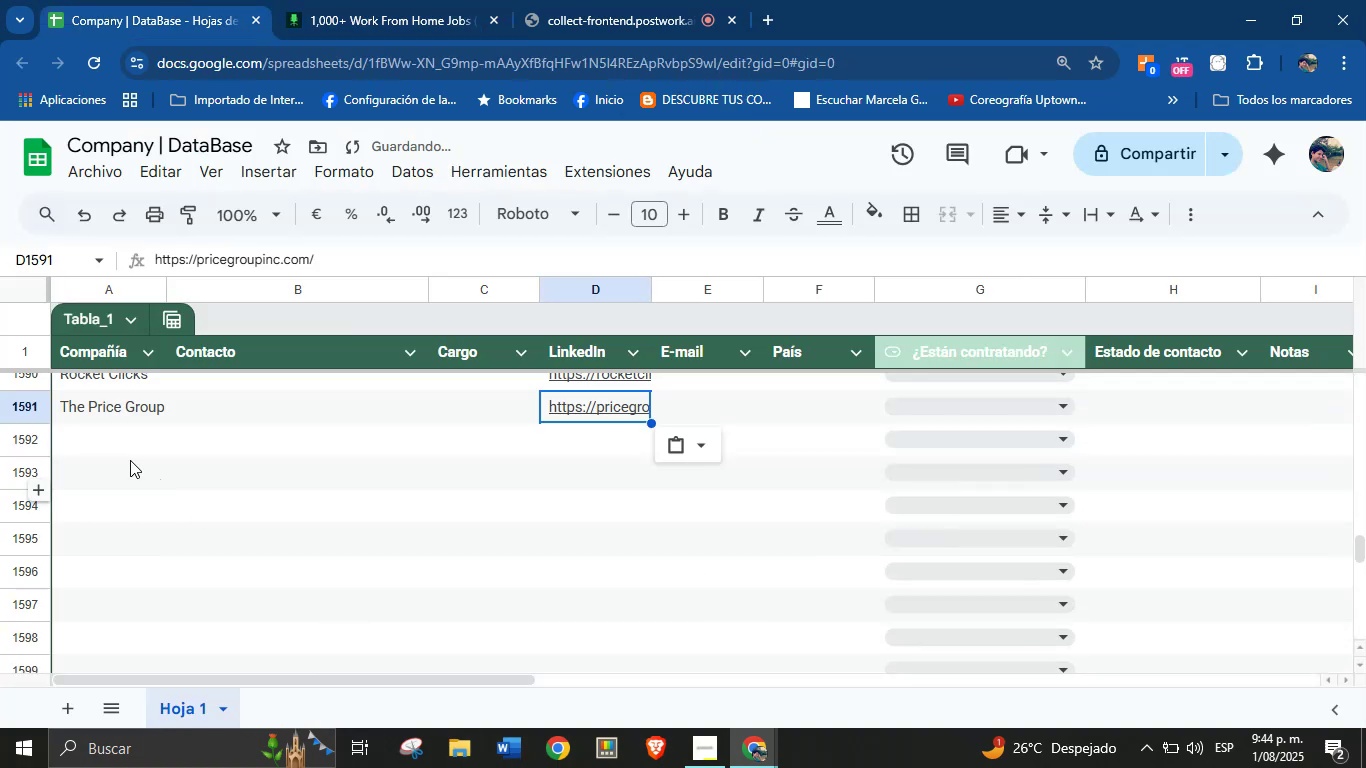 
left_click([114, 447])
 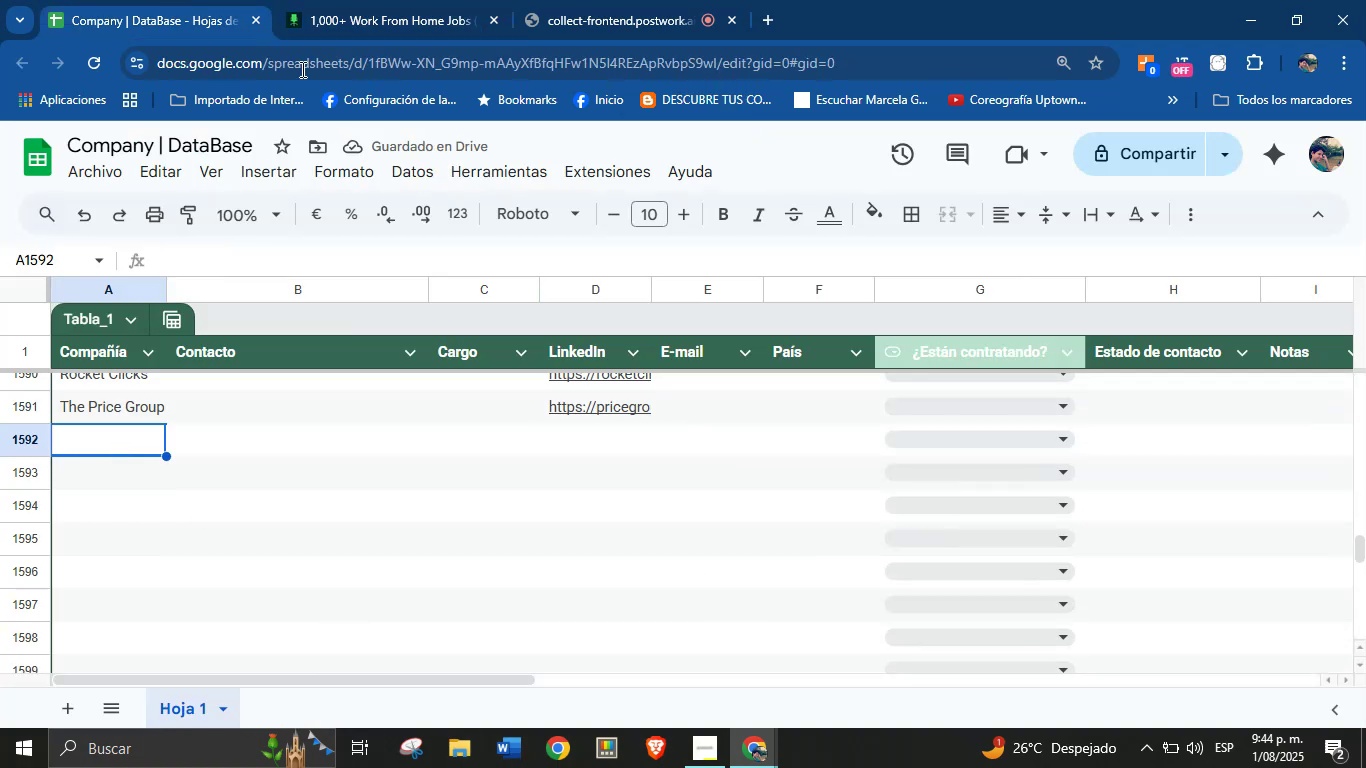 
left_click([349, 0])
 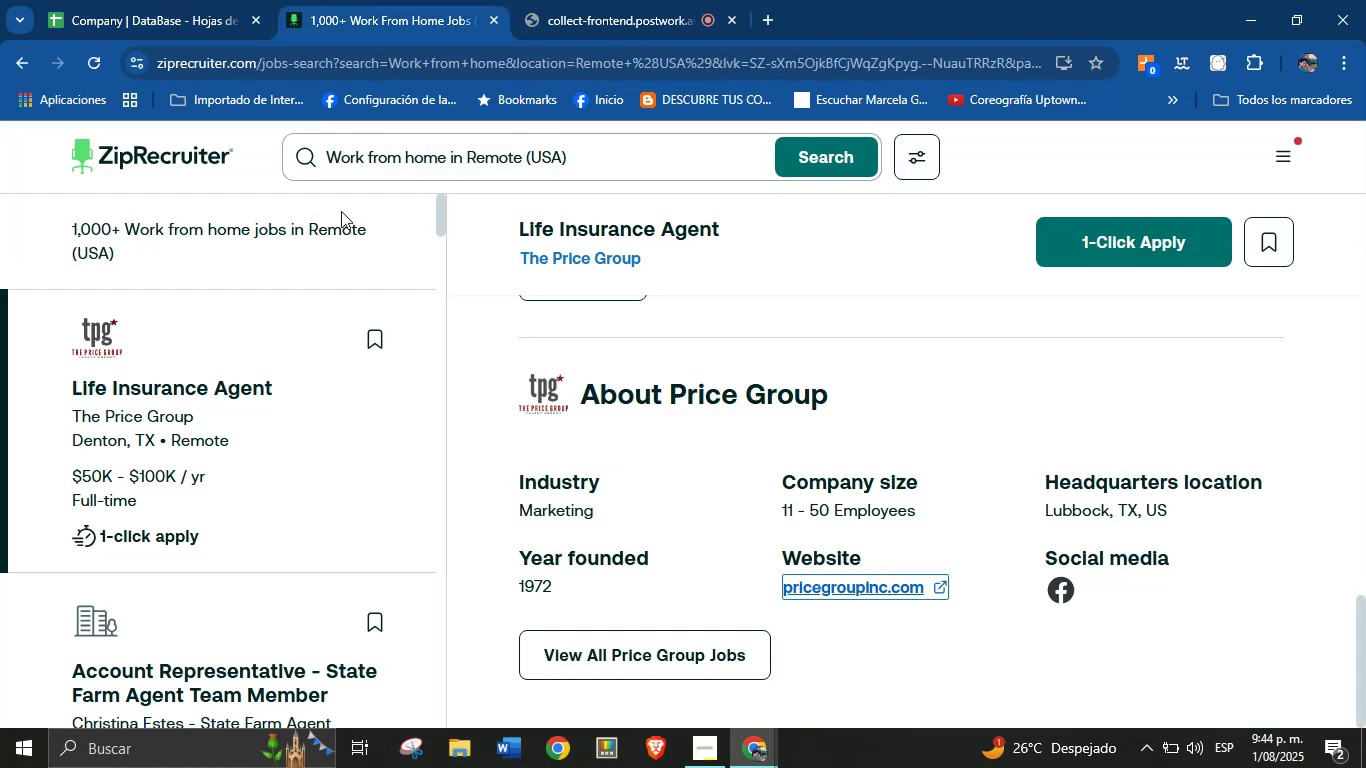 
scroll: coordinate [199, 524], scroll_direction: down, amount: 2.0
 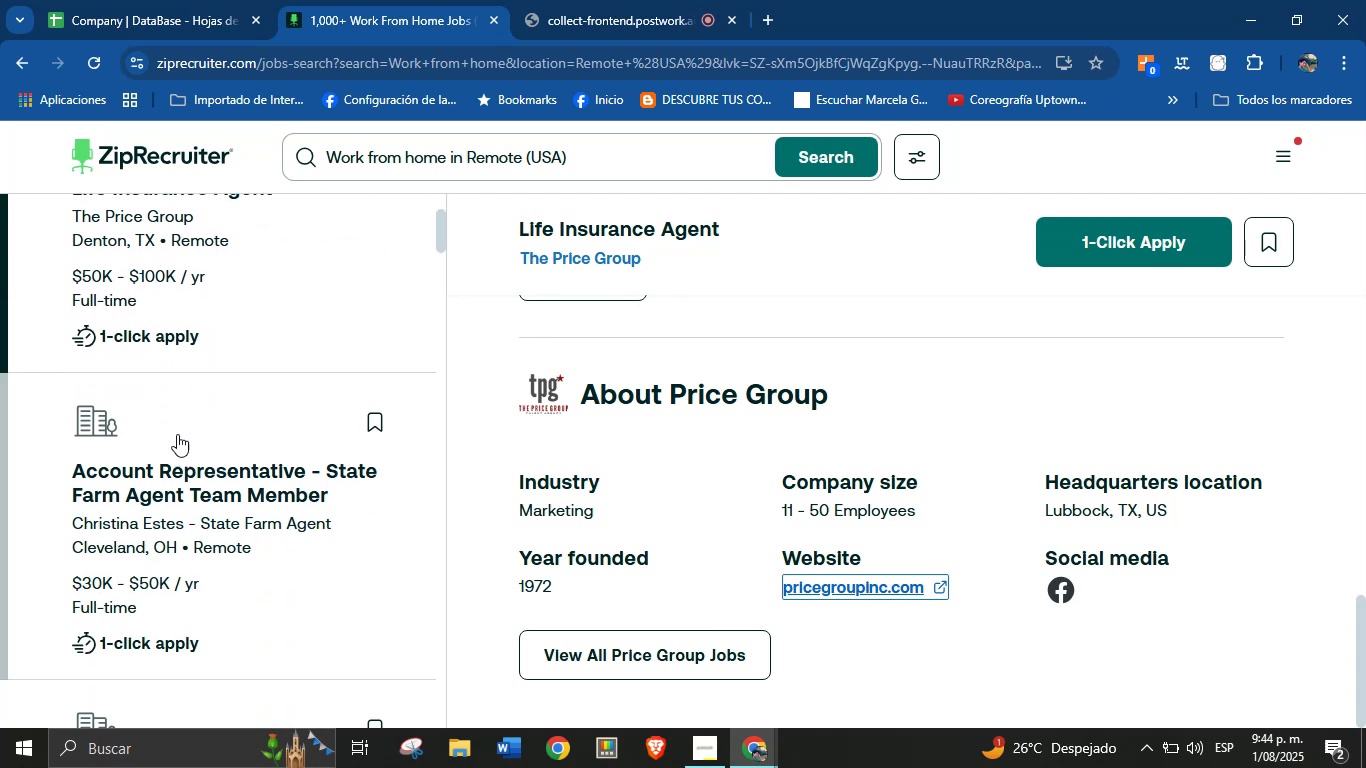 
left_click([175, 425])
 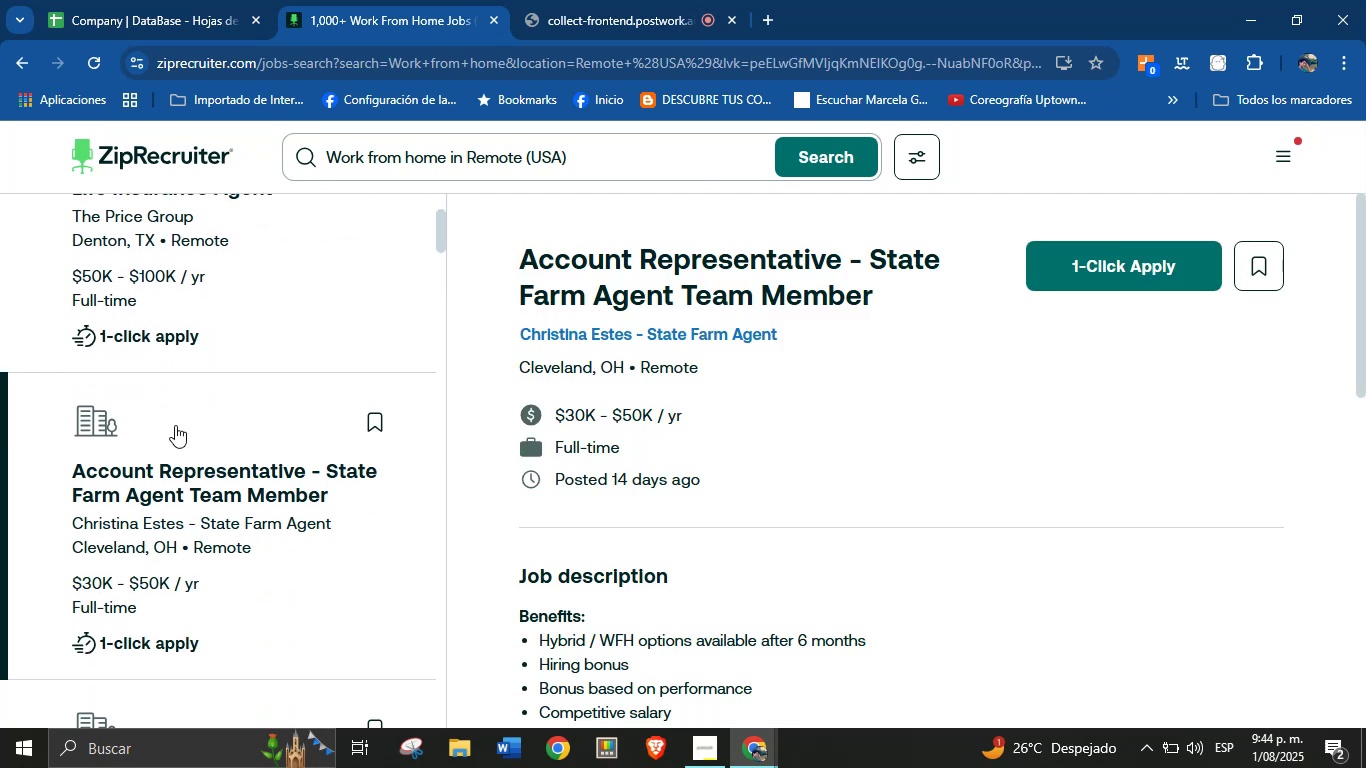 
scroll: coordinate [113, 445], scroll_direction: down, amount: 22.0
 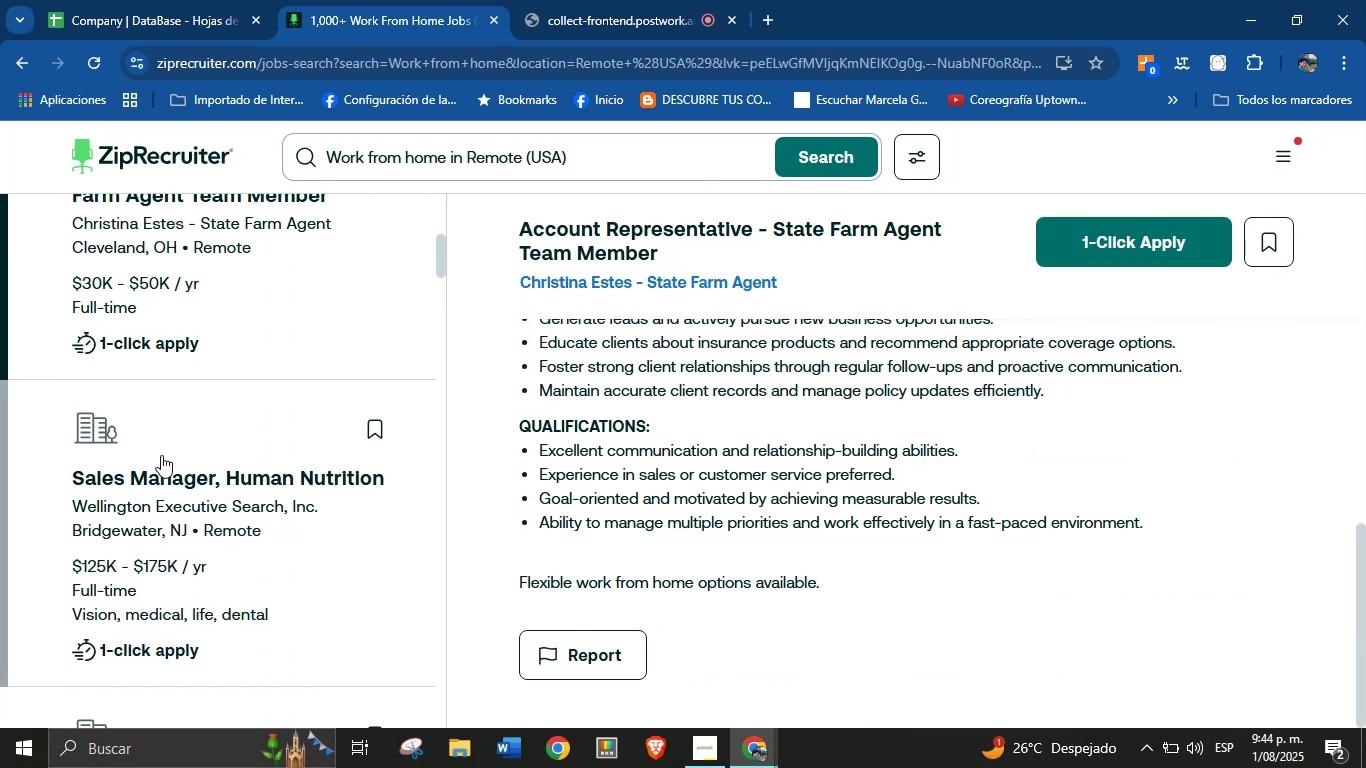 
left_click([168, 451])
 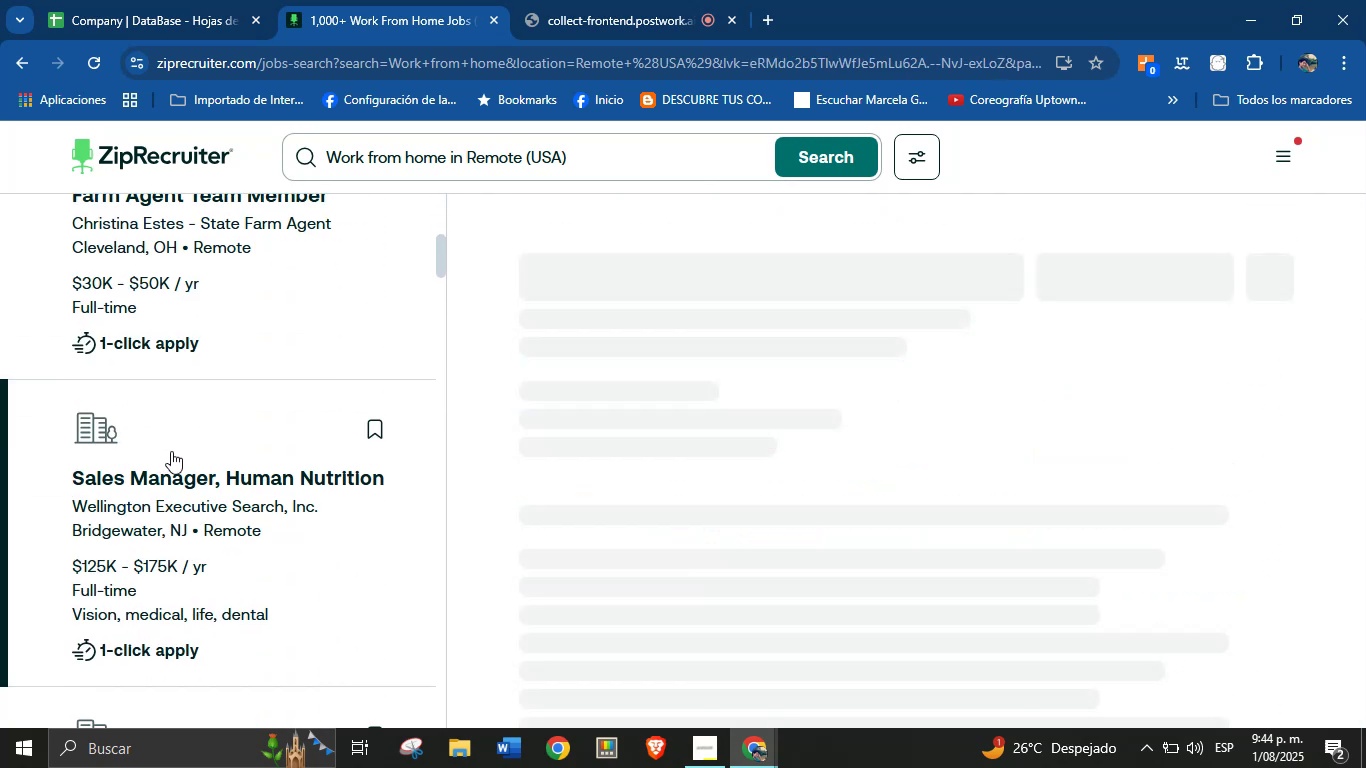 
scroll: coordinate [331, 481], scroll_direction: down, amount: 31.0
 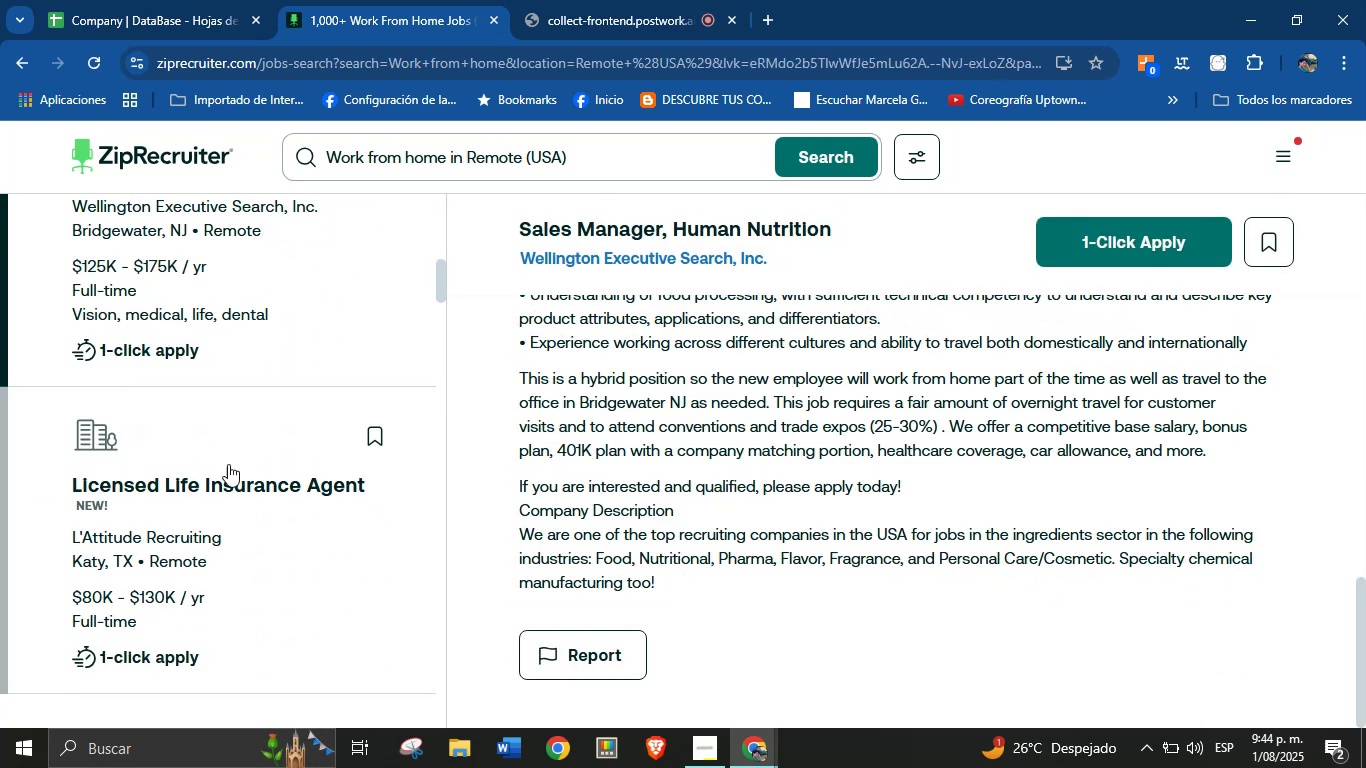 
left_click([174, 452])
 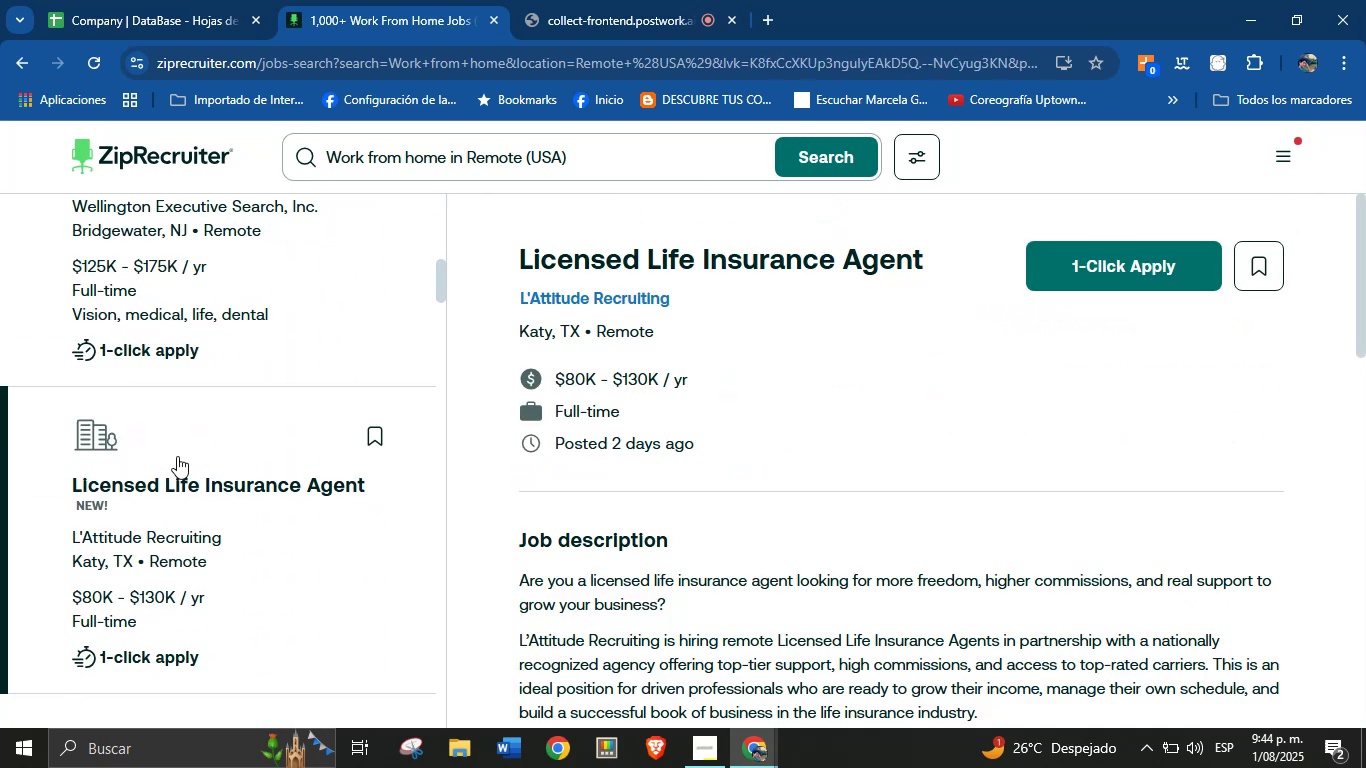 
scroll: coordinate [788, 563], scroll_direction: down, amount: 52.0
 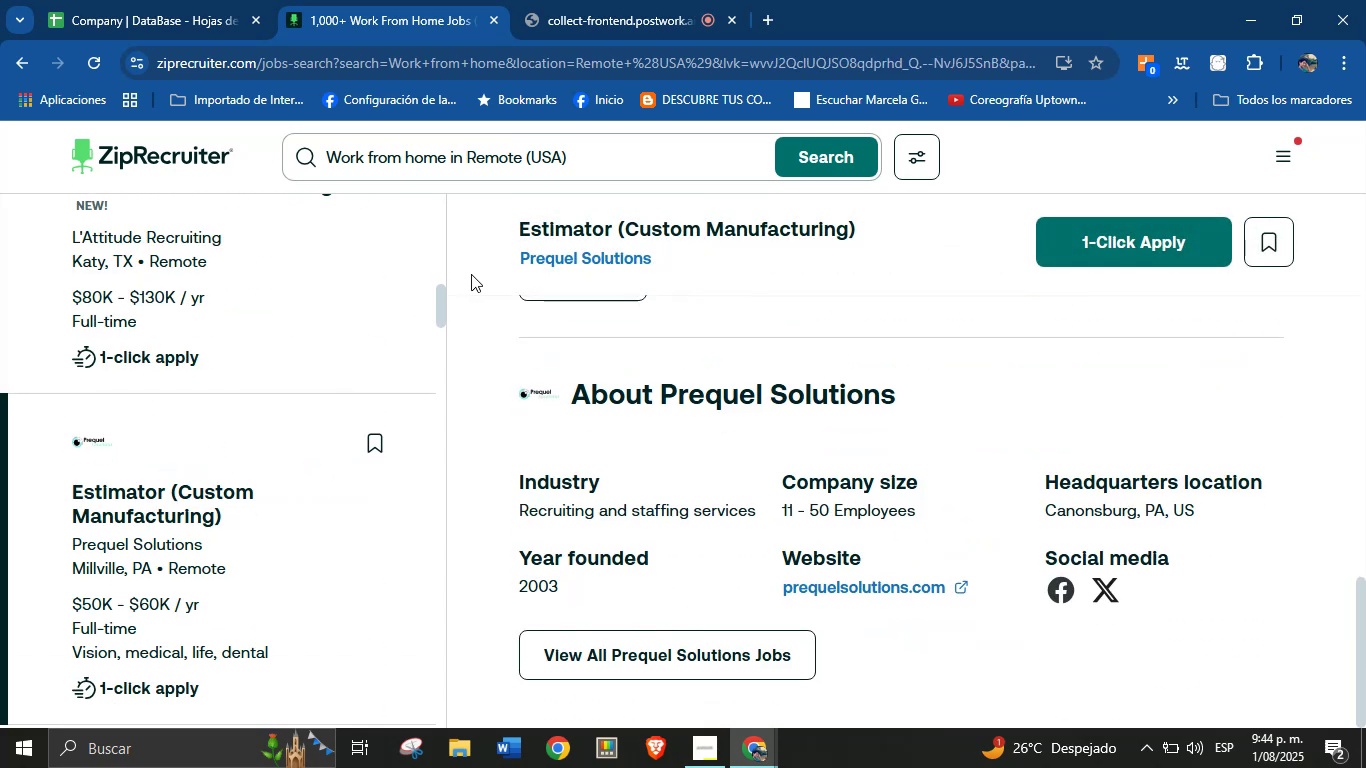 
left_click_drag(start_coordinate=[506, 261], to_coordinate=[657, 262])
 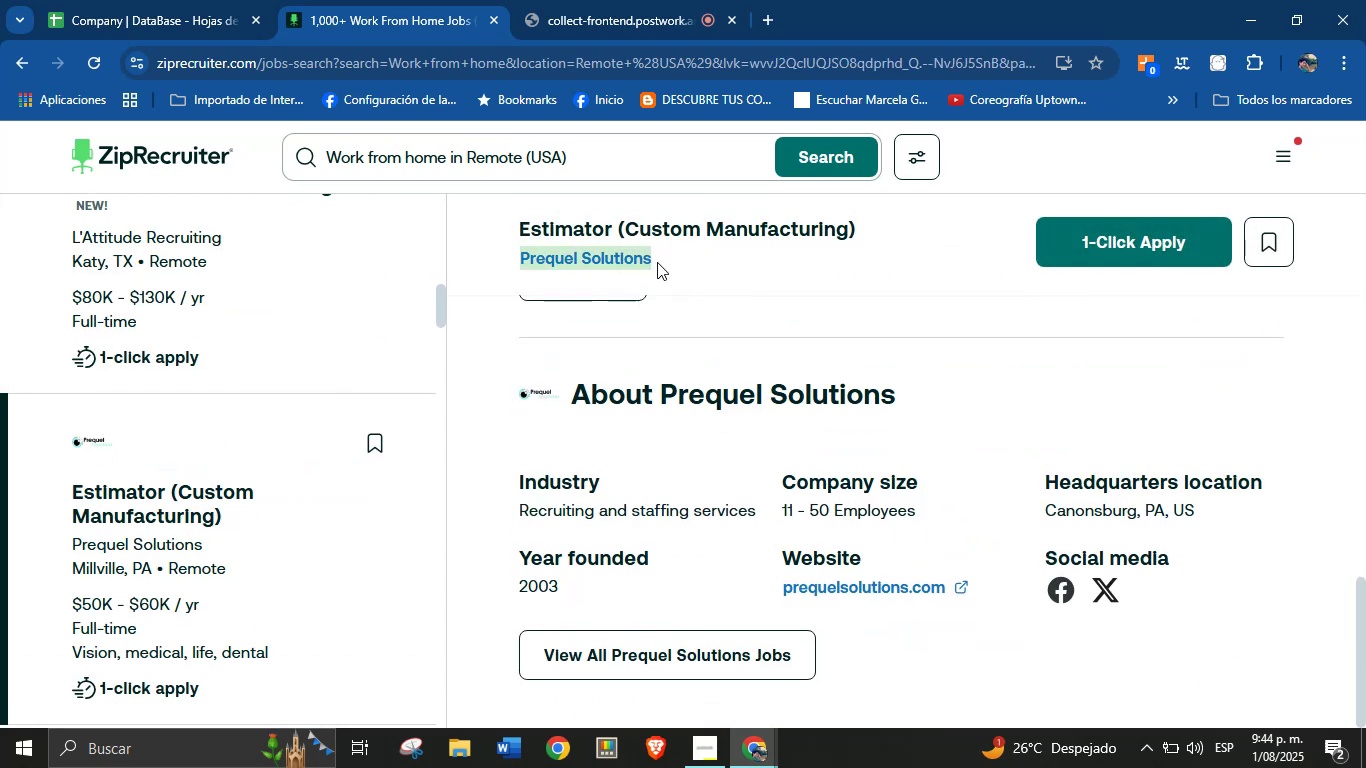 
key(Control+C)
 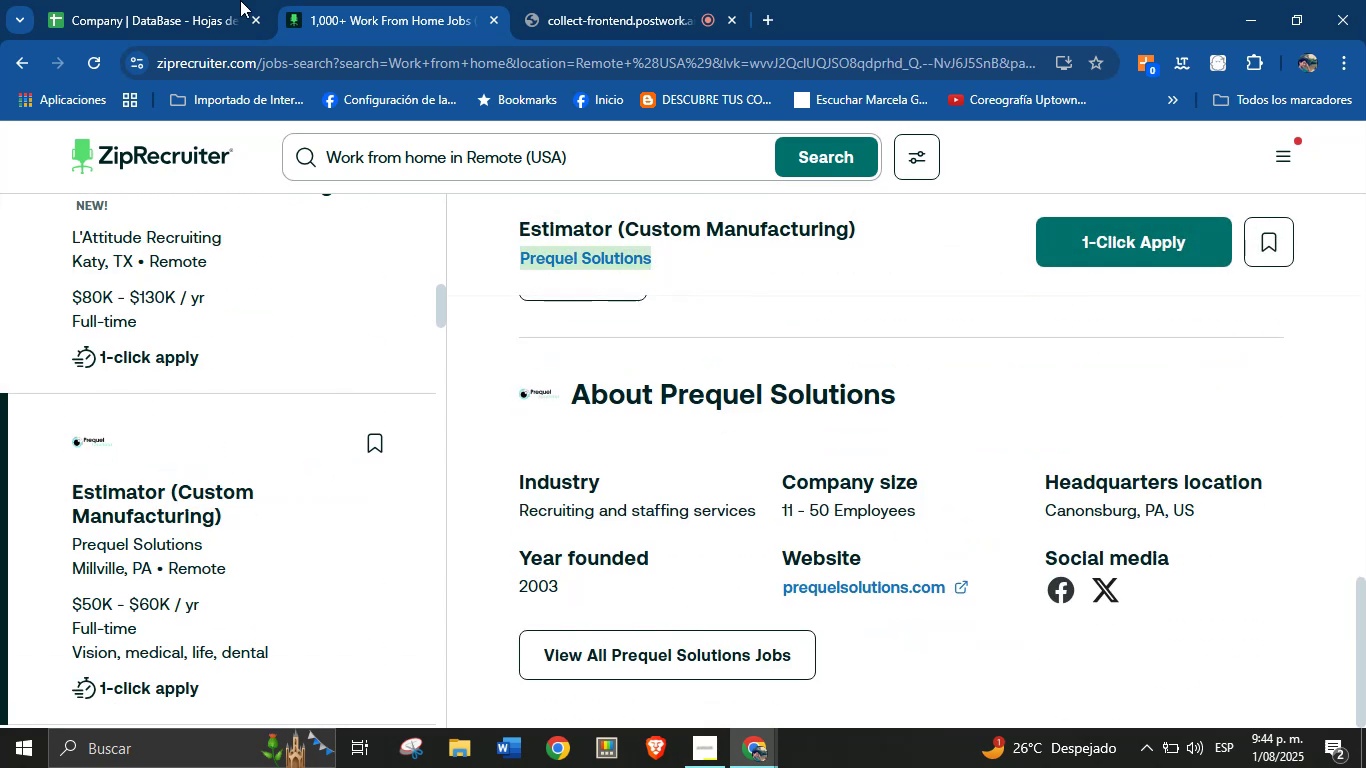 
left_click([191, 0])
 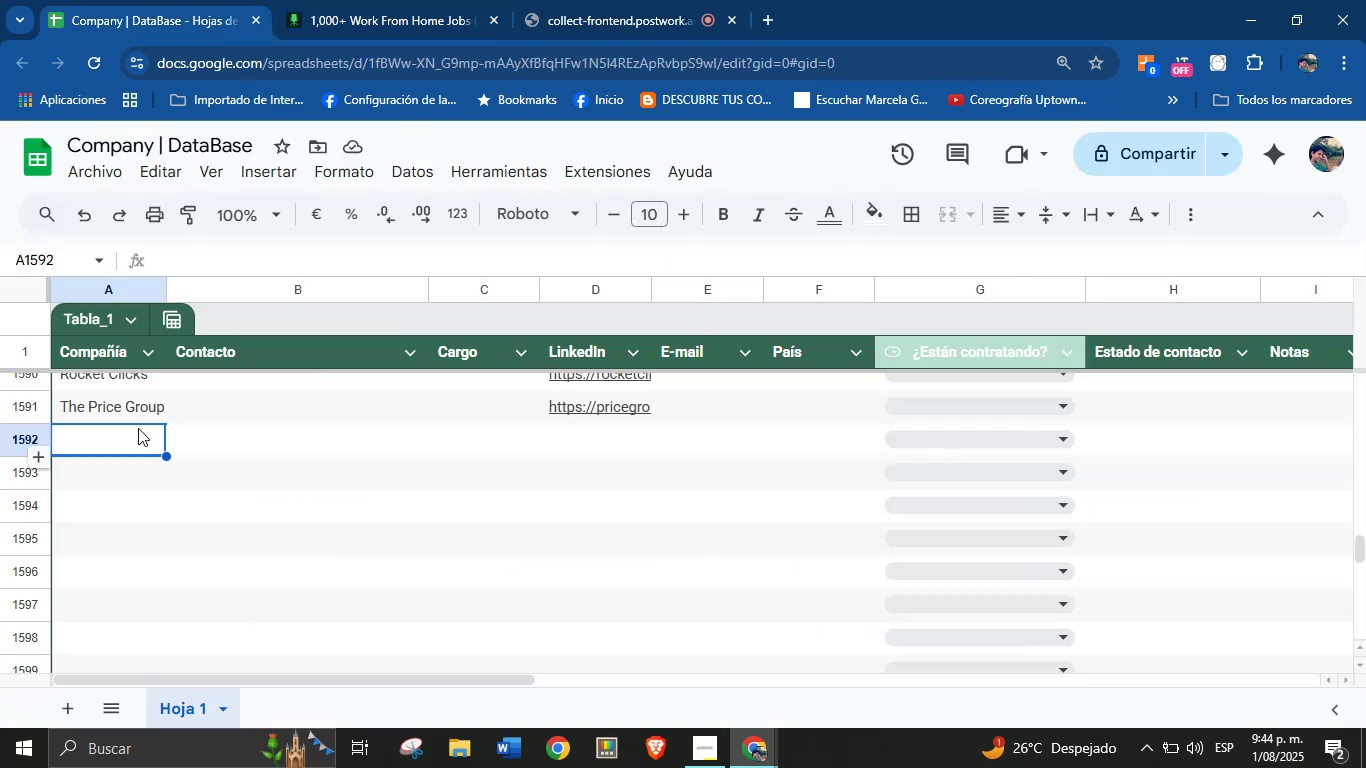 
left_click([128, 430])
 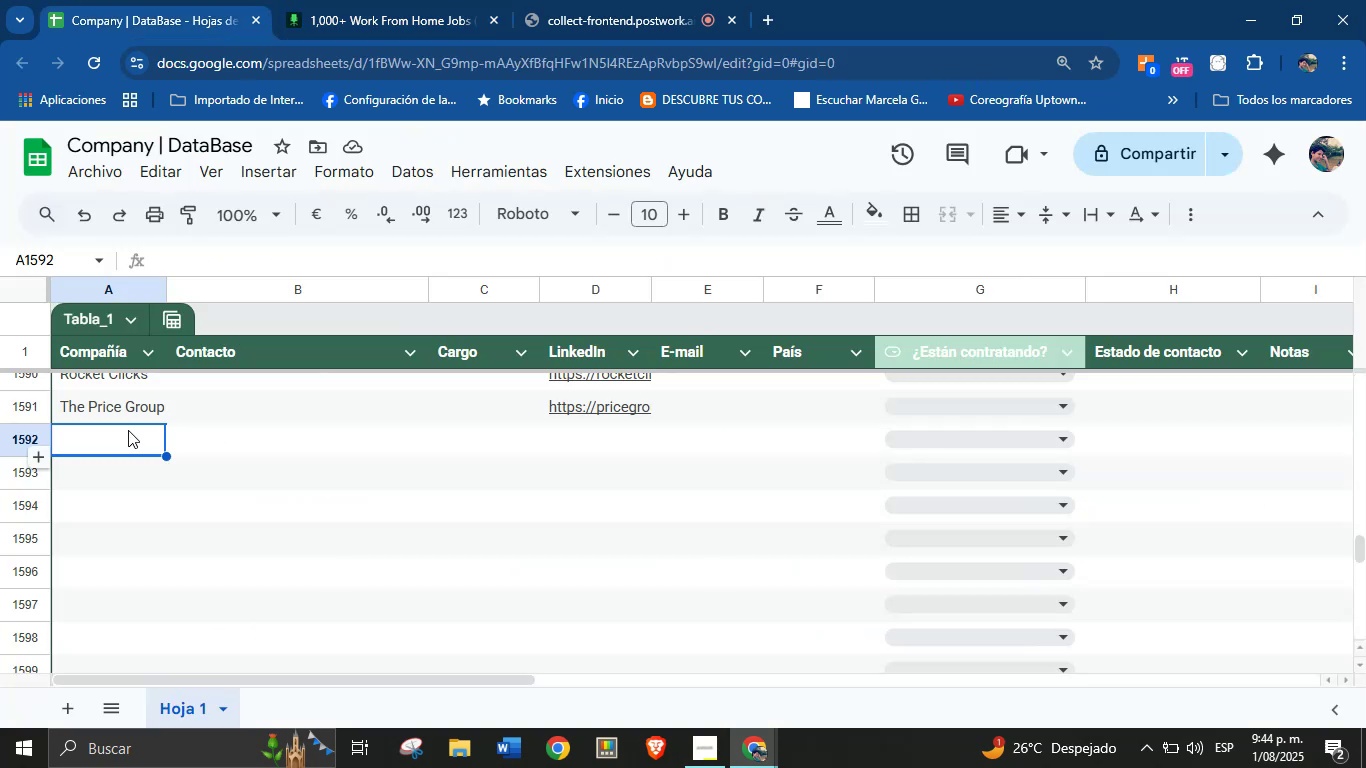 
key(Control+V)
 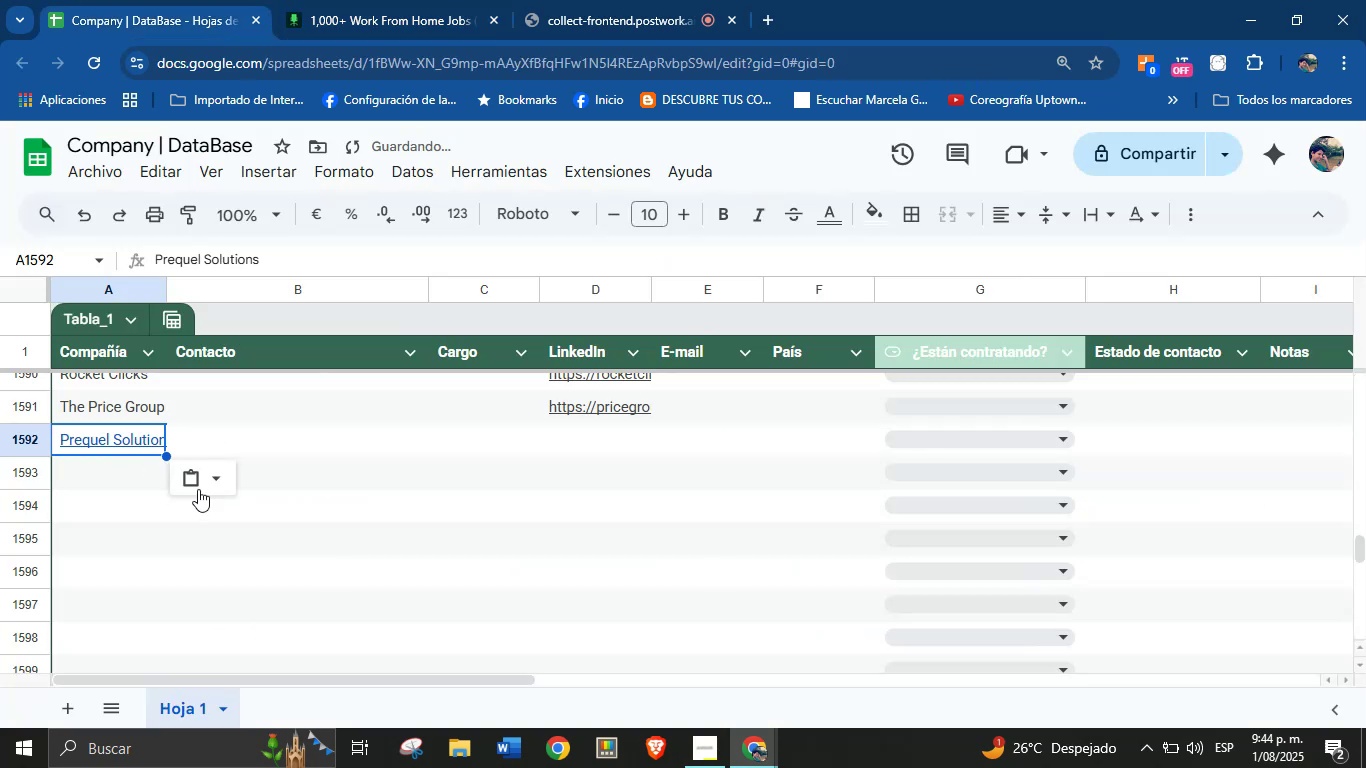 
left_click([203, 481])
 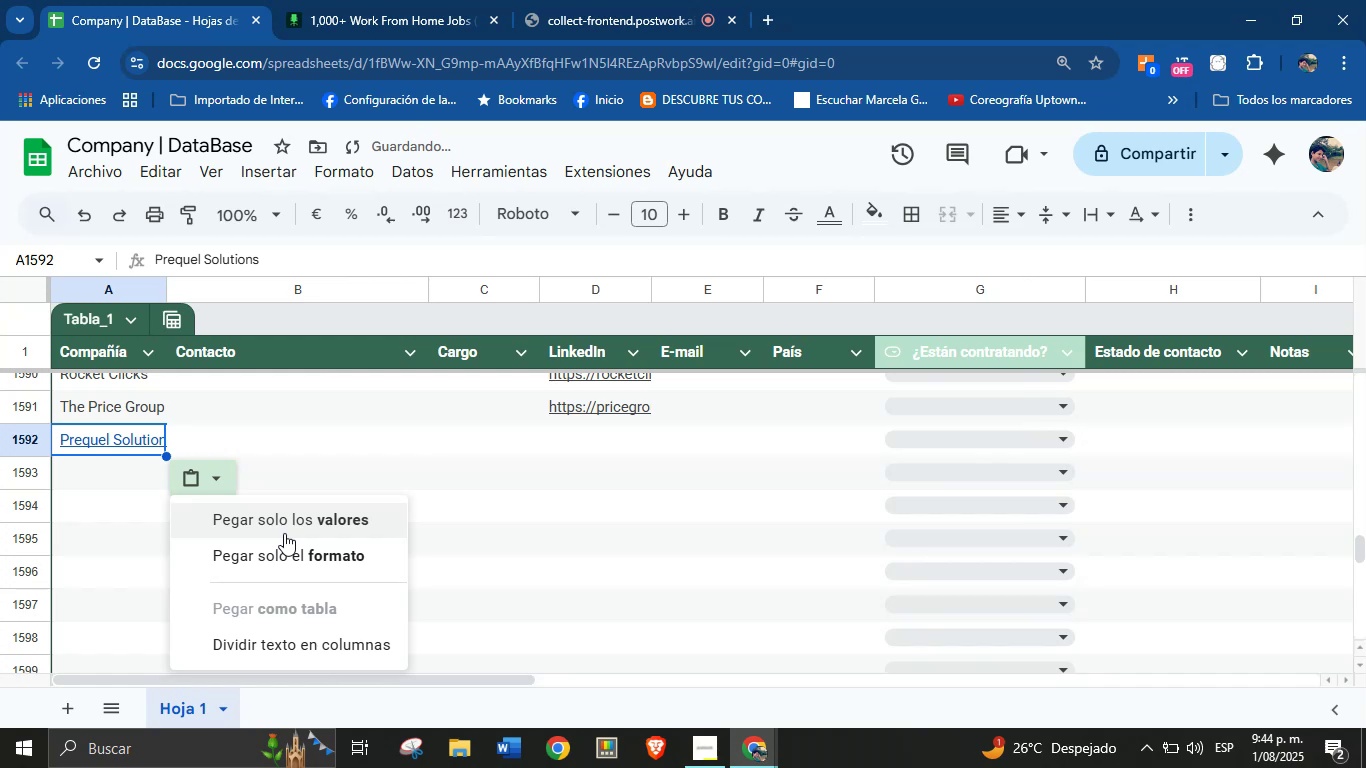 
left_click([292, 522])
 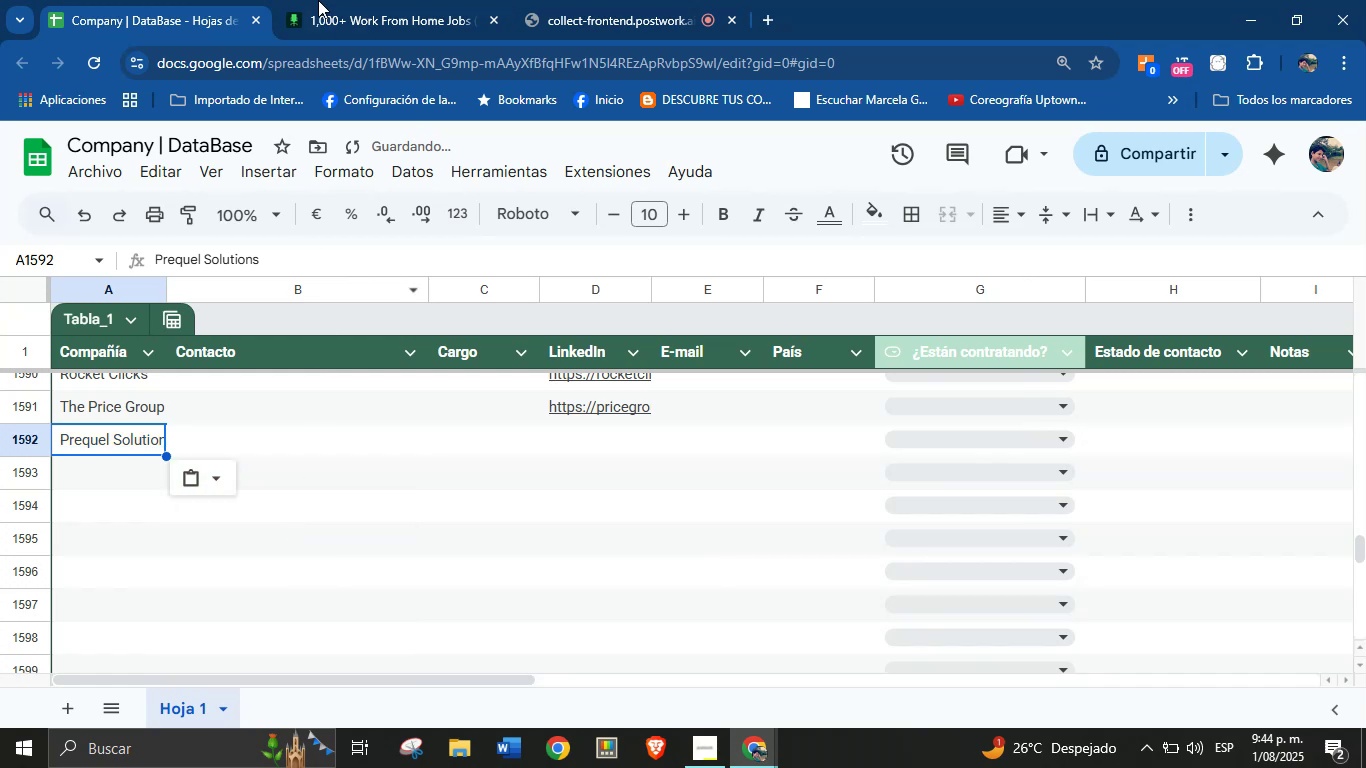 
left_click([366, 0])
 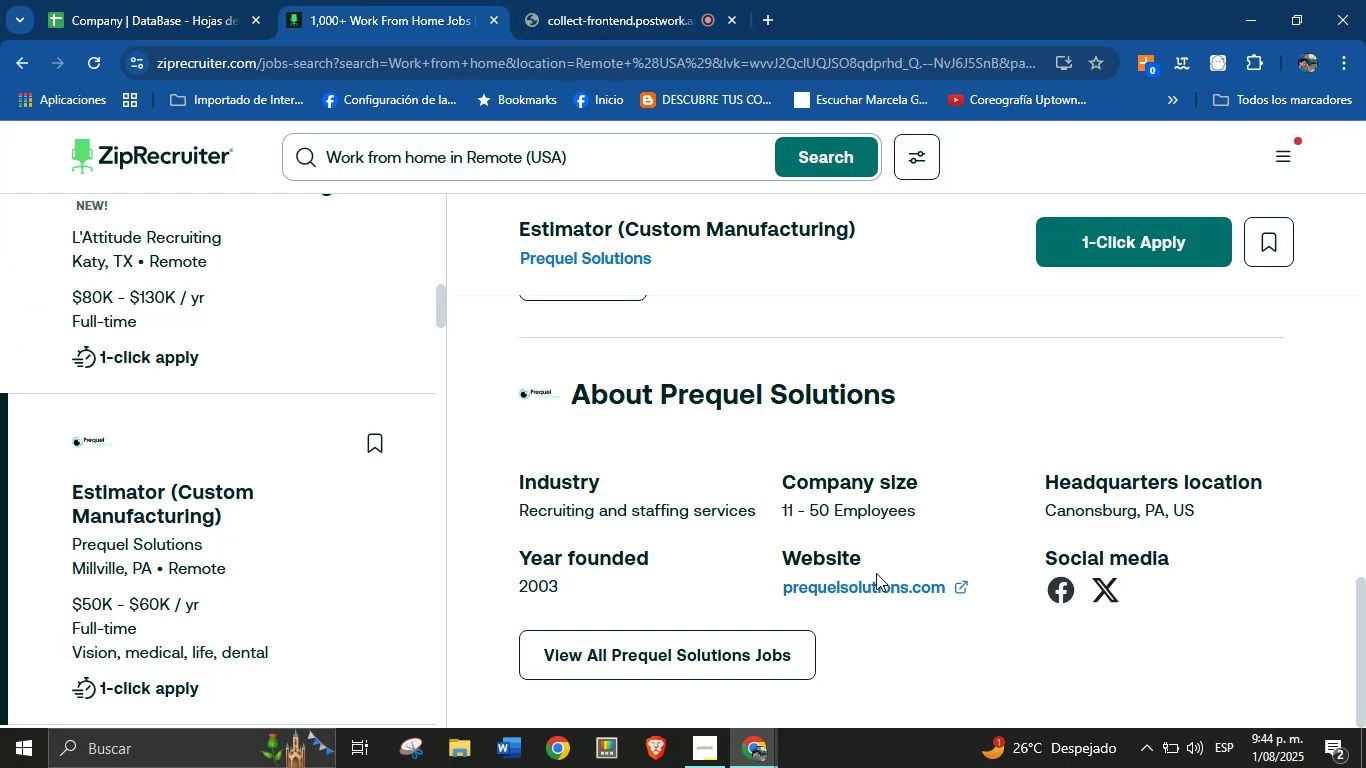 
right_click([862, 590])
 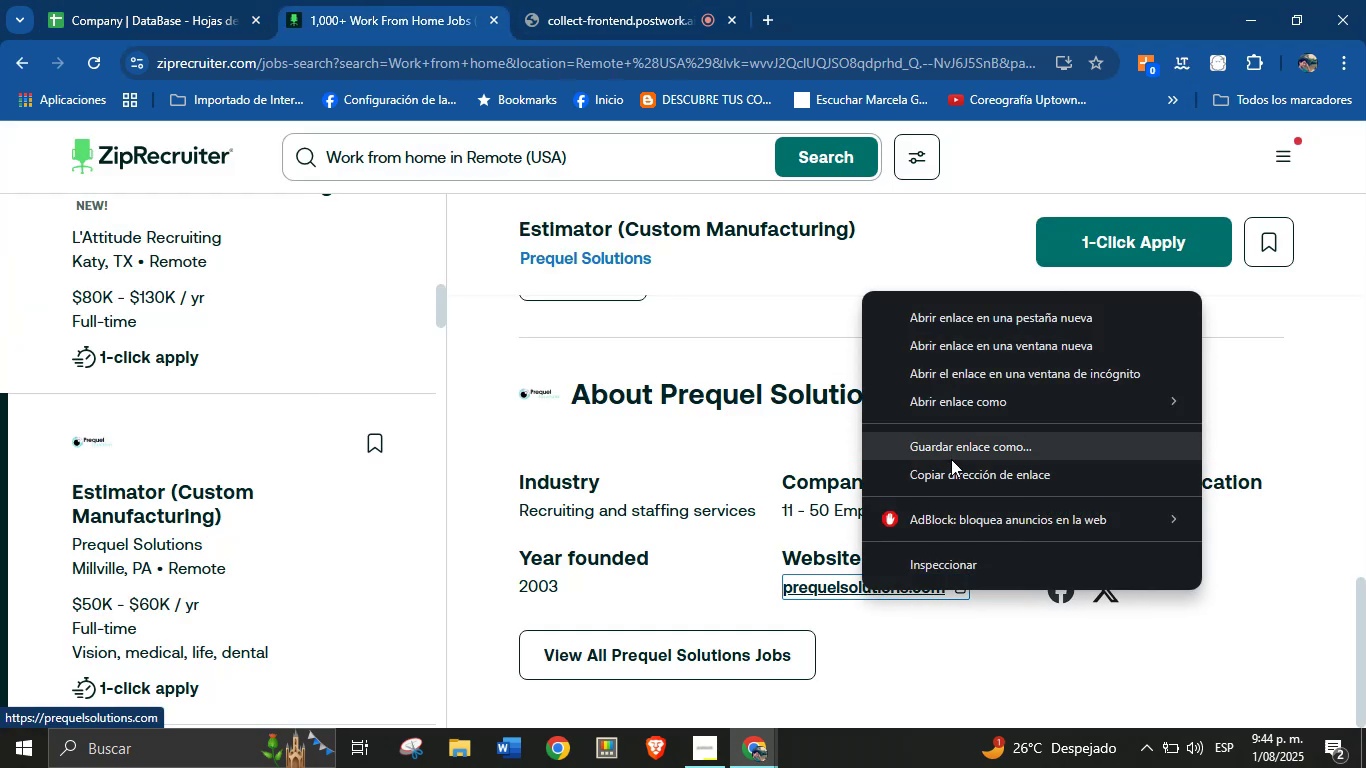 
left_click([951, 478])
 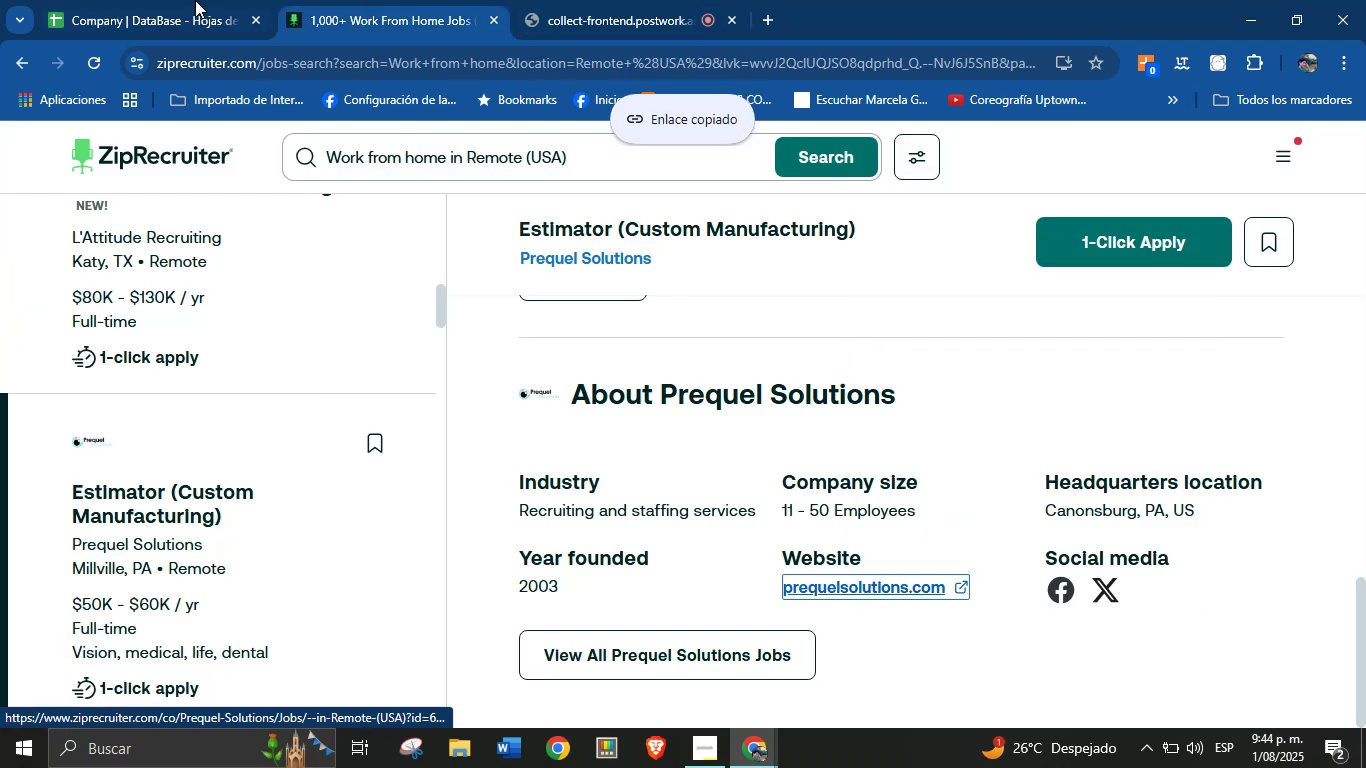 
left_click([171, 0])
 